 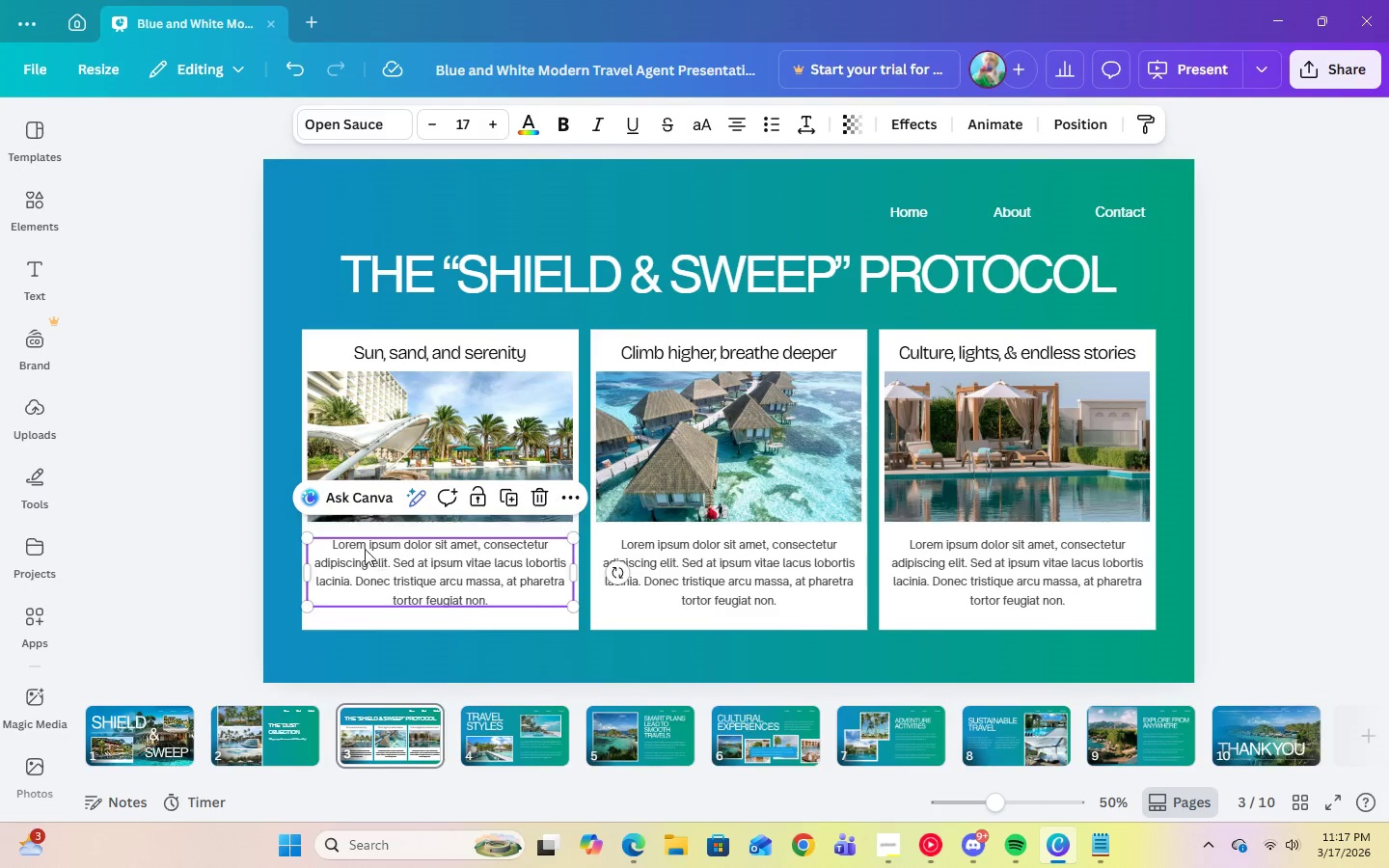 
double_click([385, 357])
 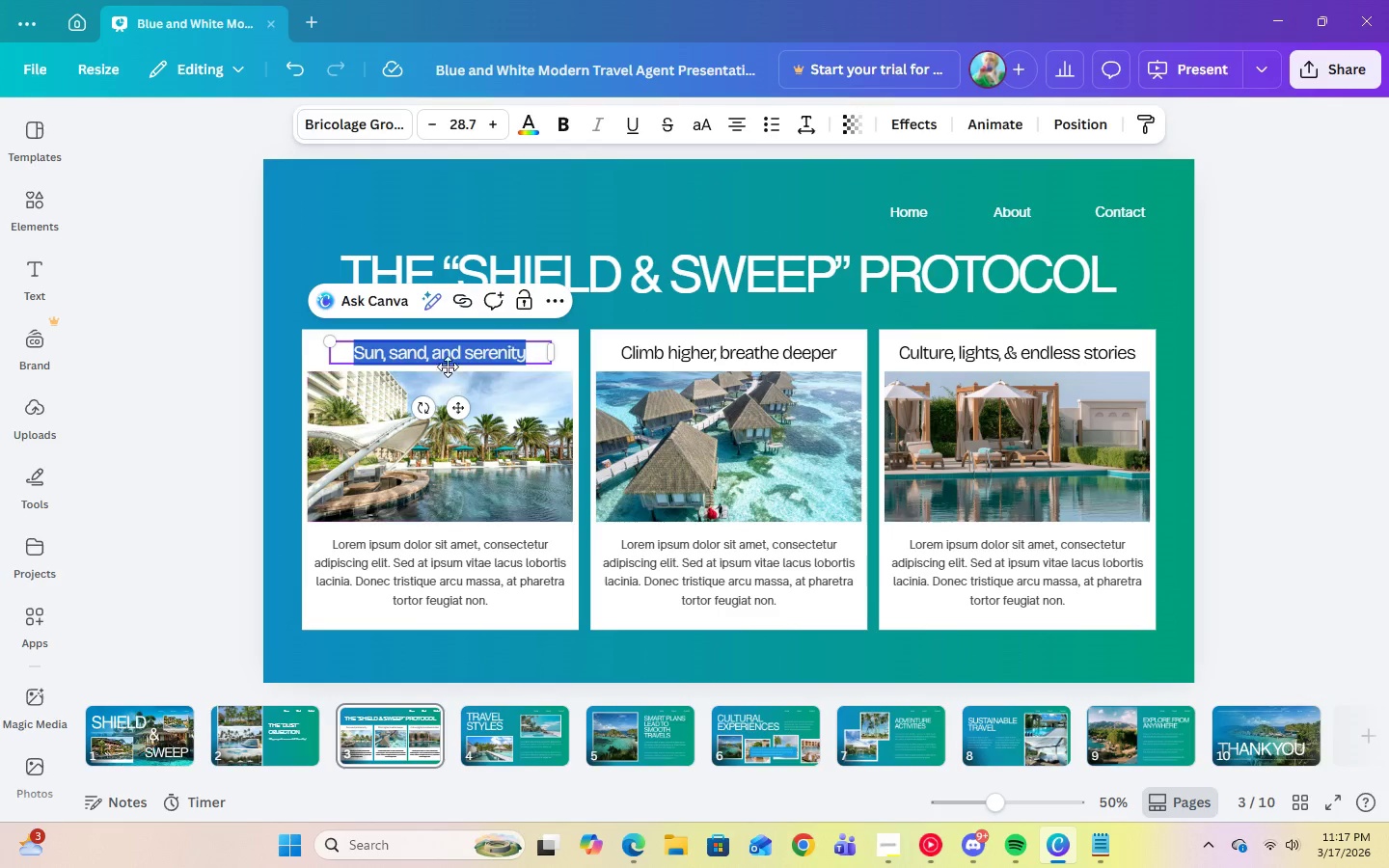 
right_click([438, 351])
 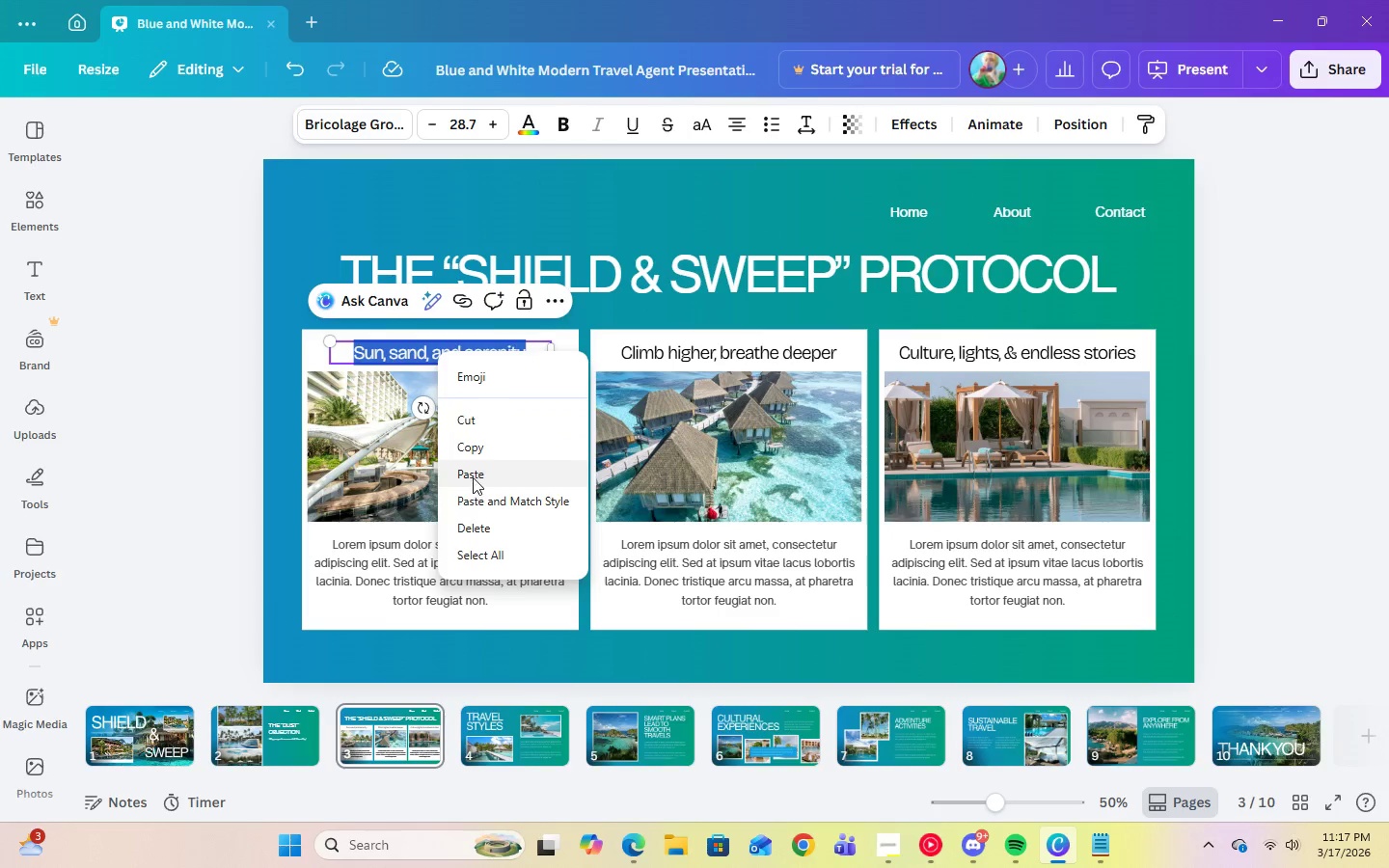 
left_click([473, 475])
 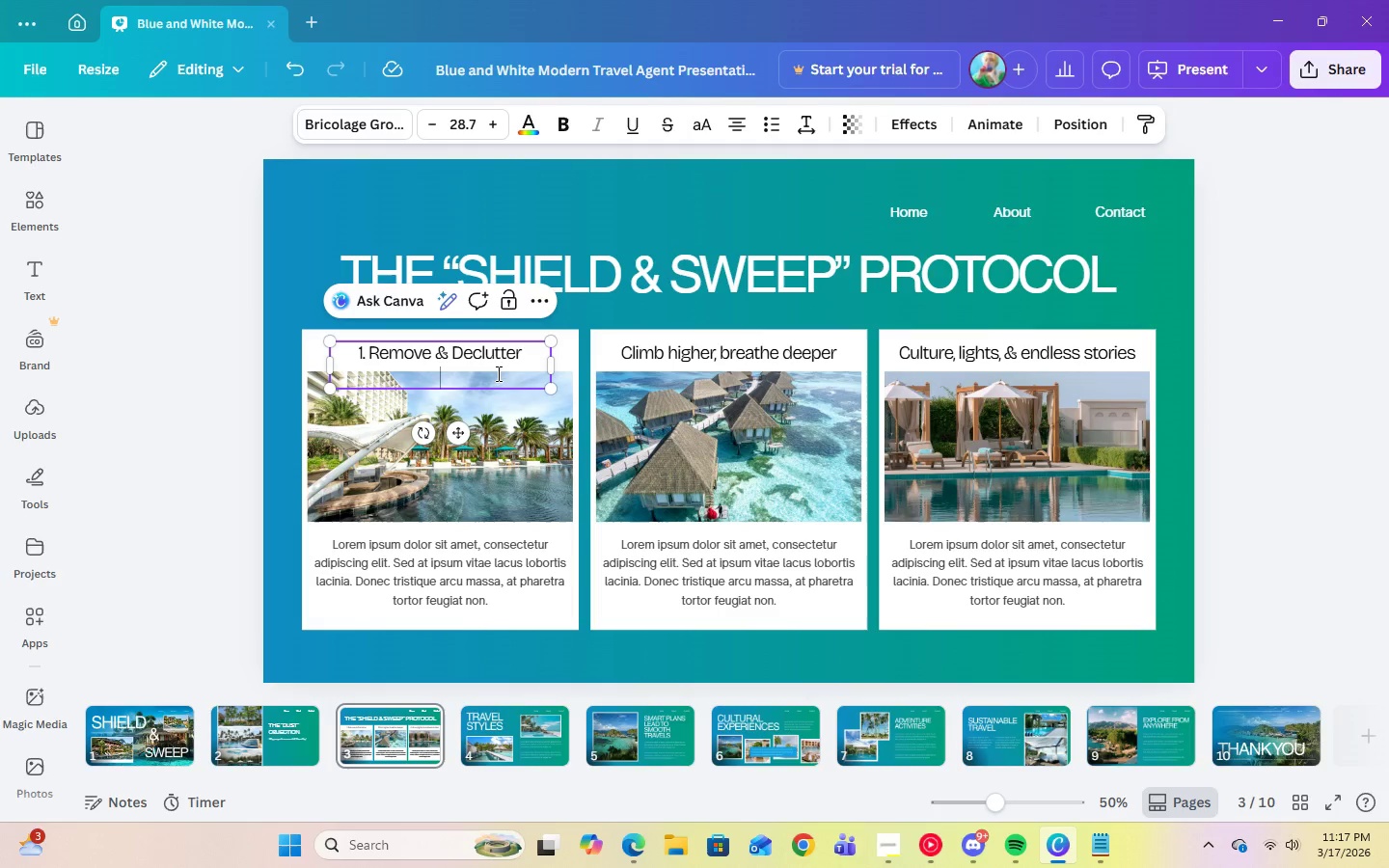 
key(Backspace)
 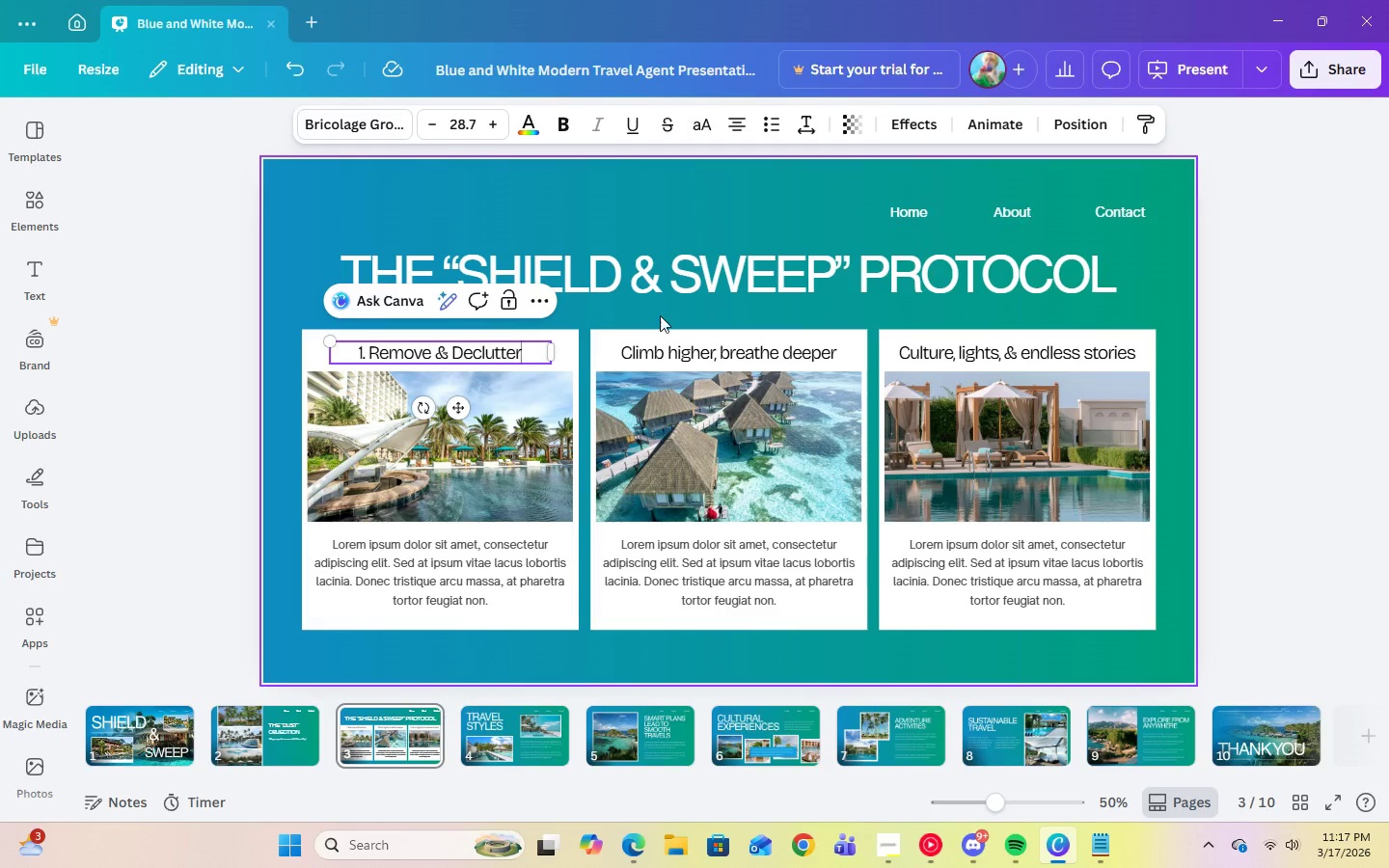 
left_click([660, 313])
 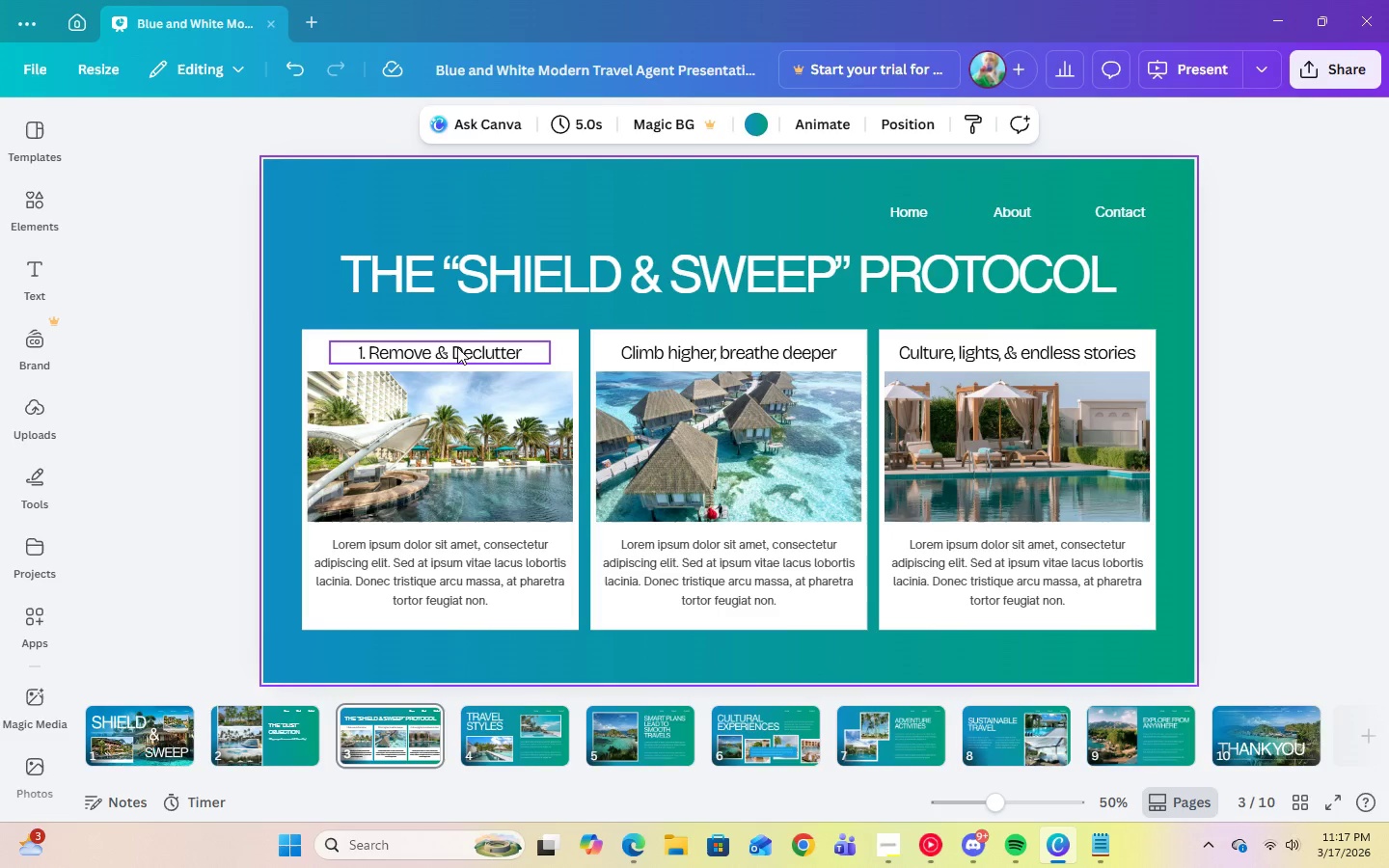 
left_click([459, 354])
 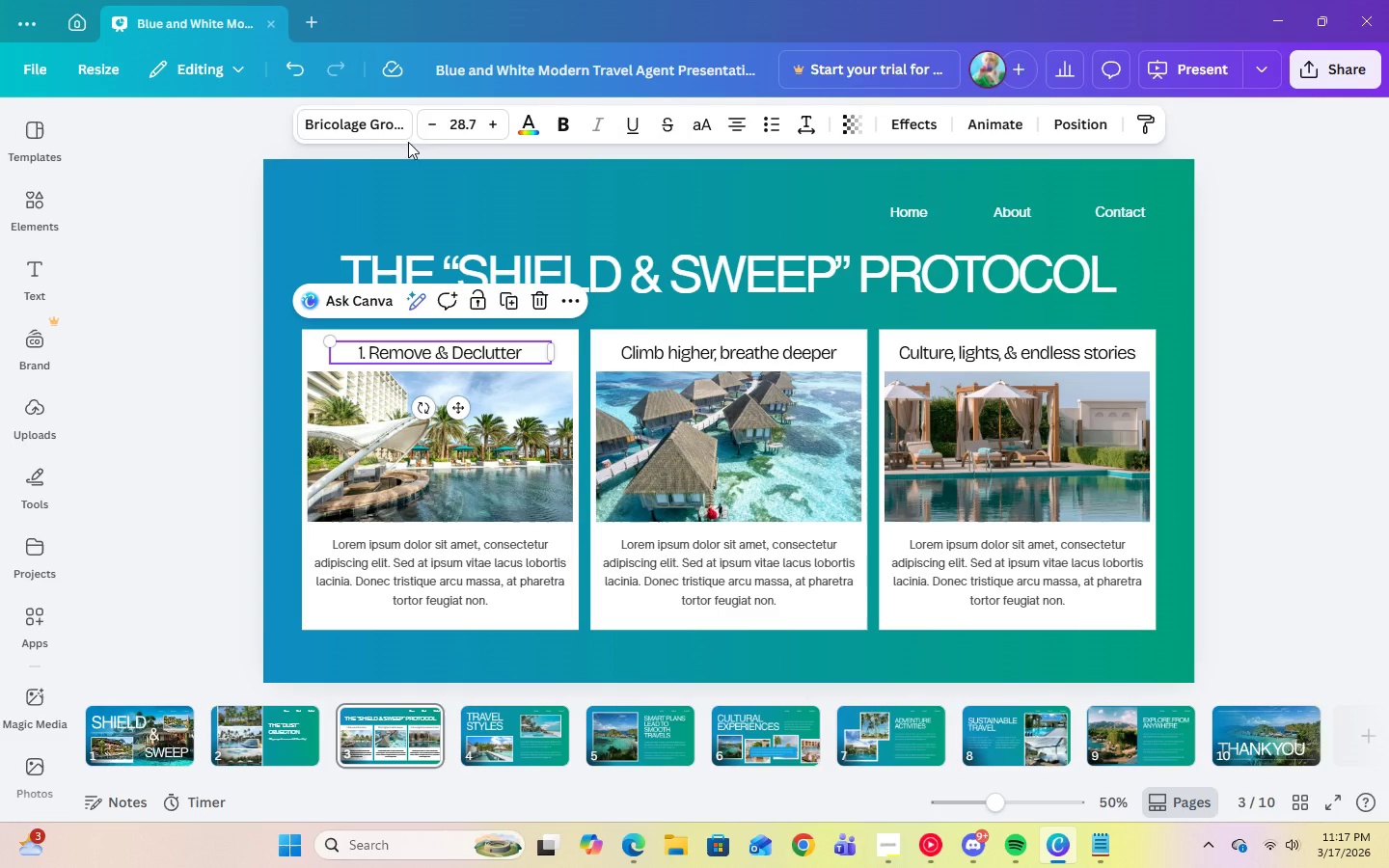 
left_click([345, 138])
 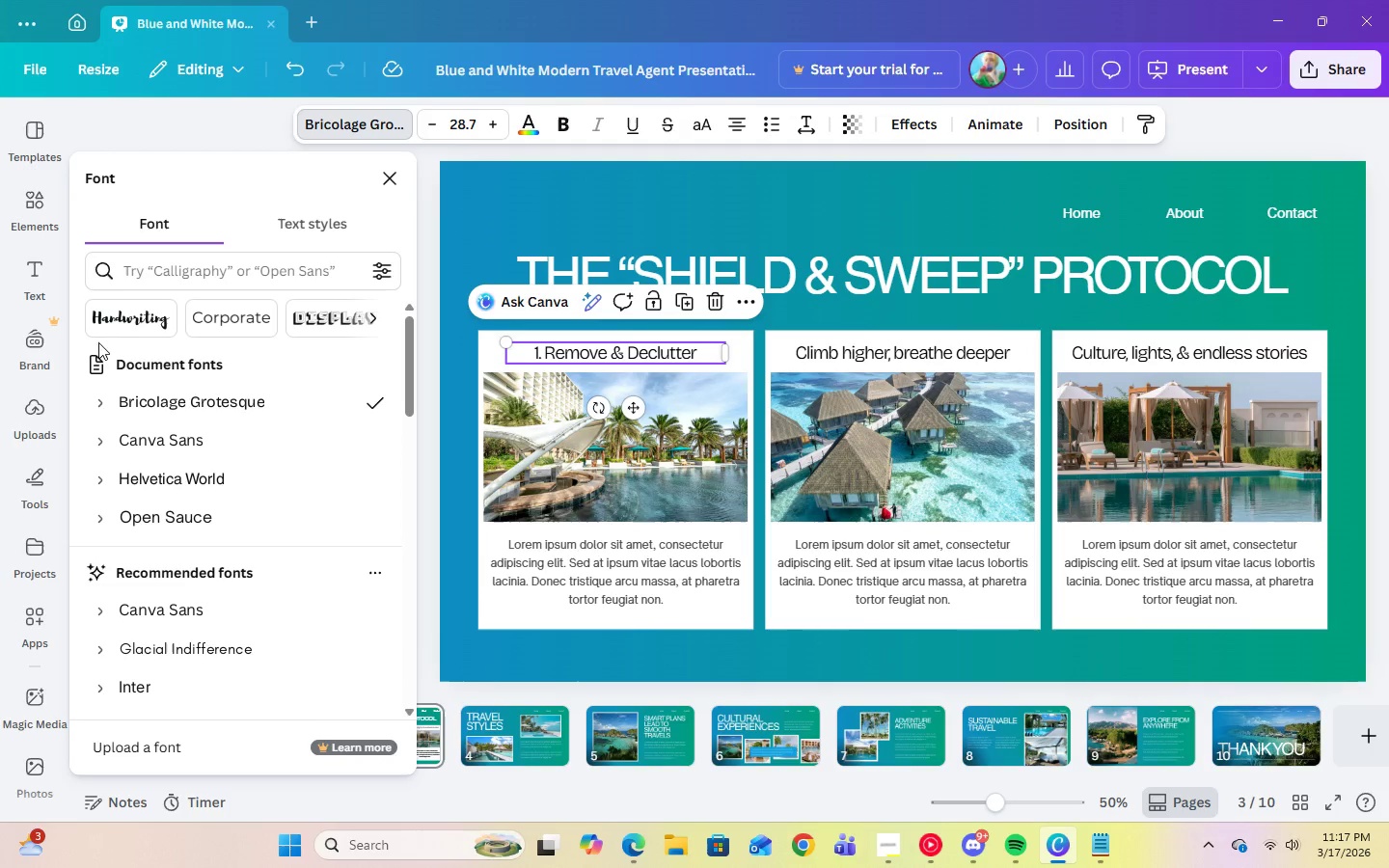 
left_click([102, 397])
 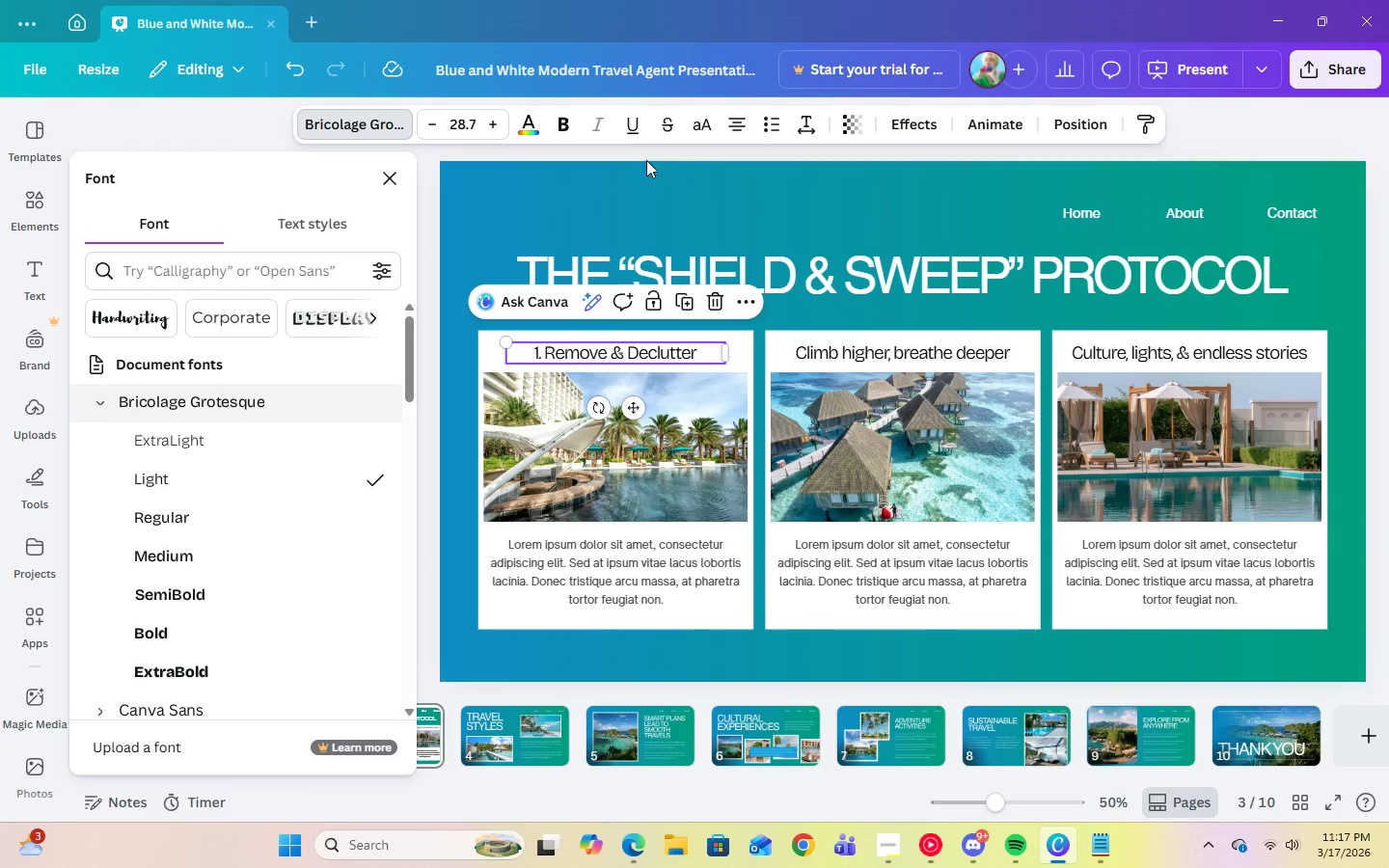 
wait(5.44)
 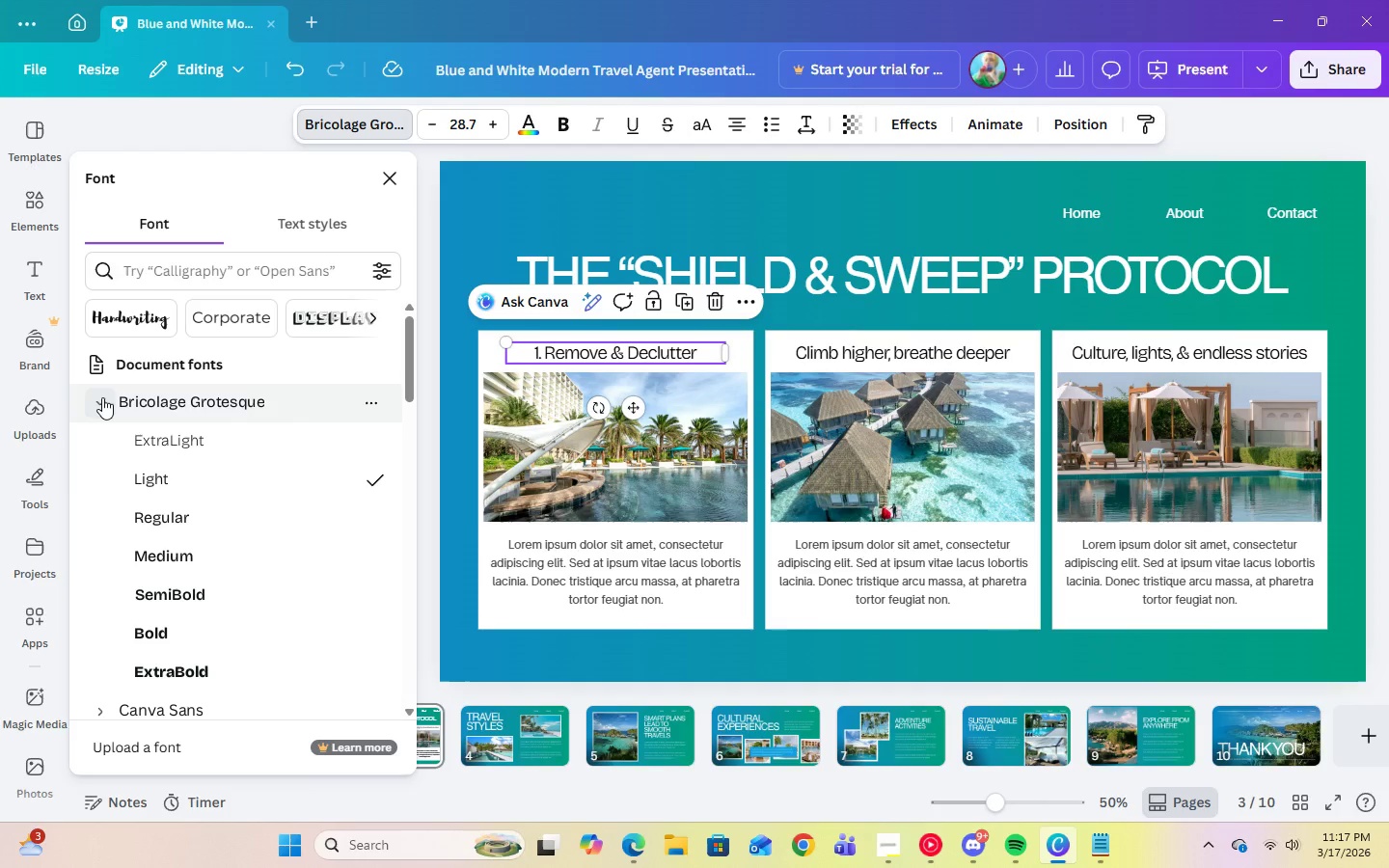 
double_click([567, 356])
 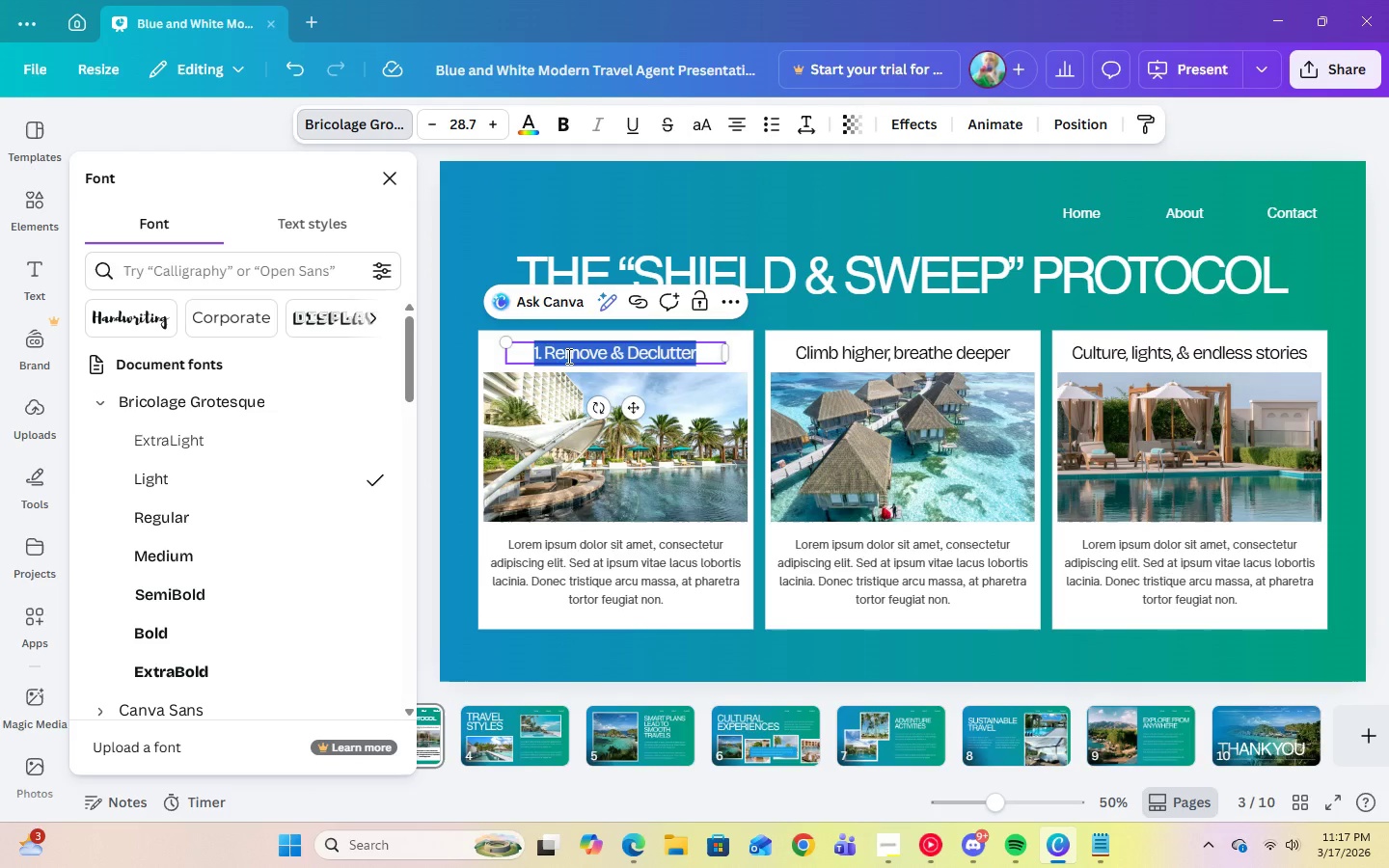 
triple_click([567, 356])
 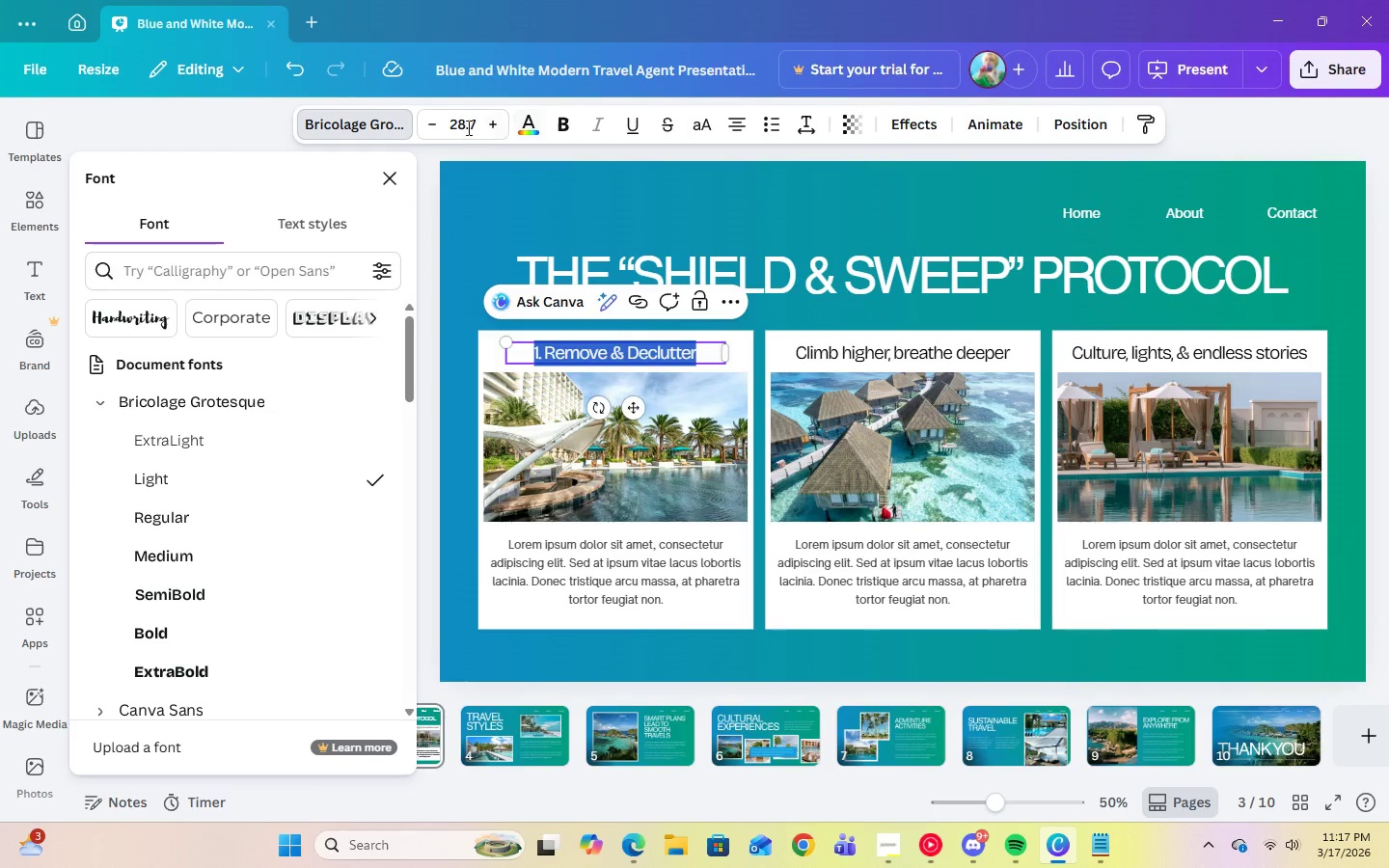 
left_click([457, 127])
 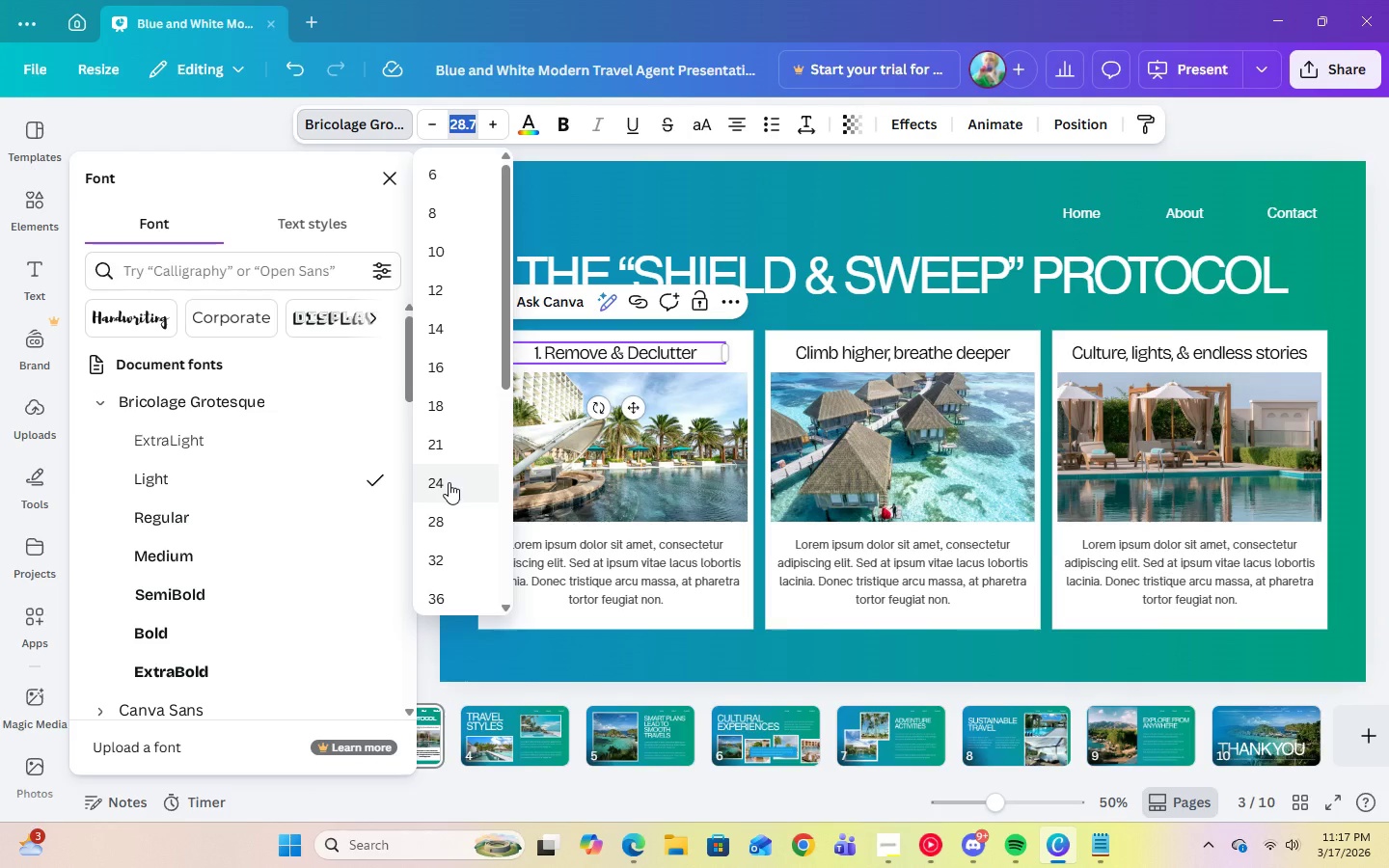 
left_click([447, 482])
 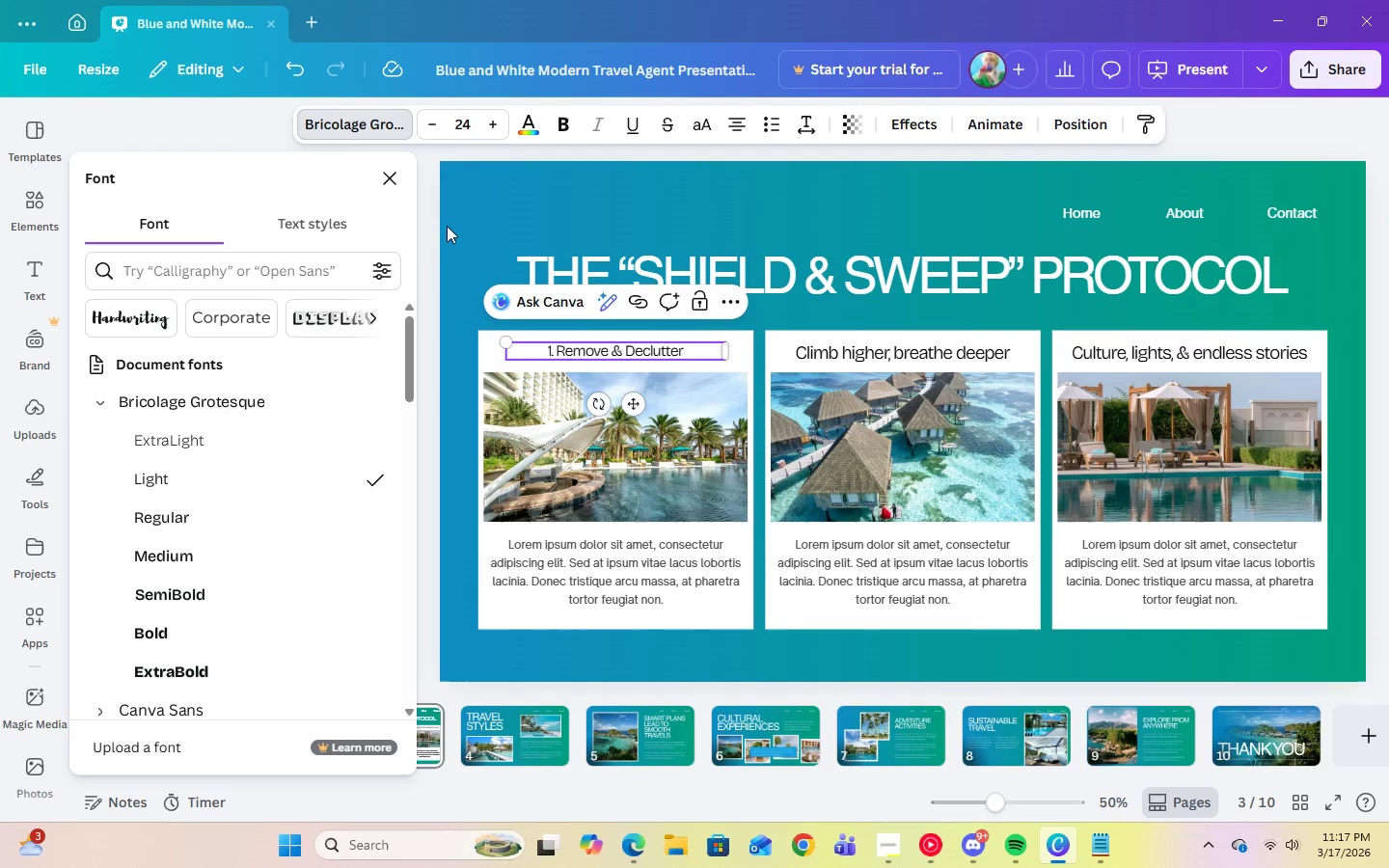 
wait(5.41)
 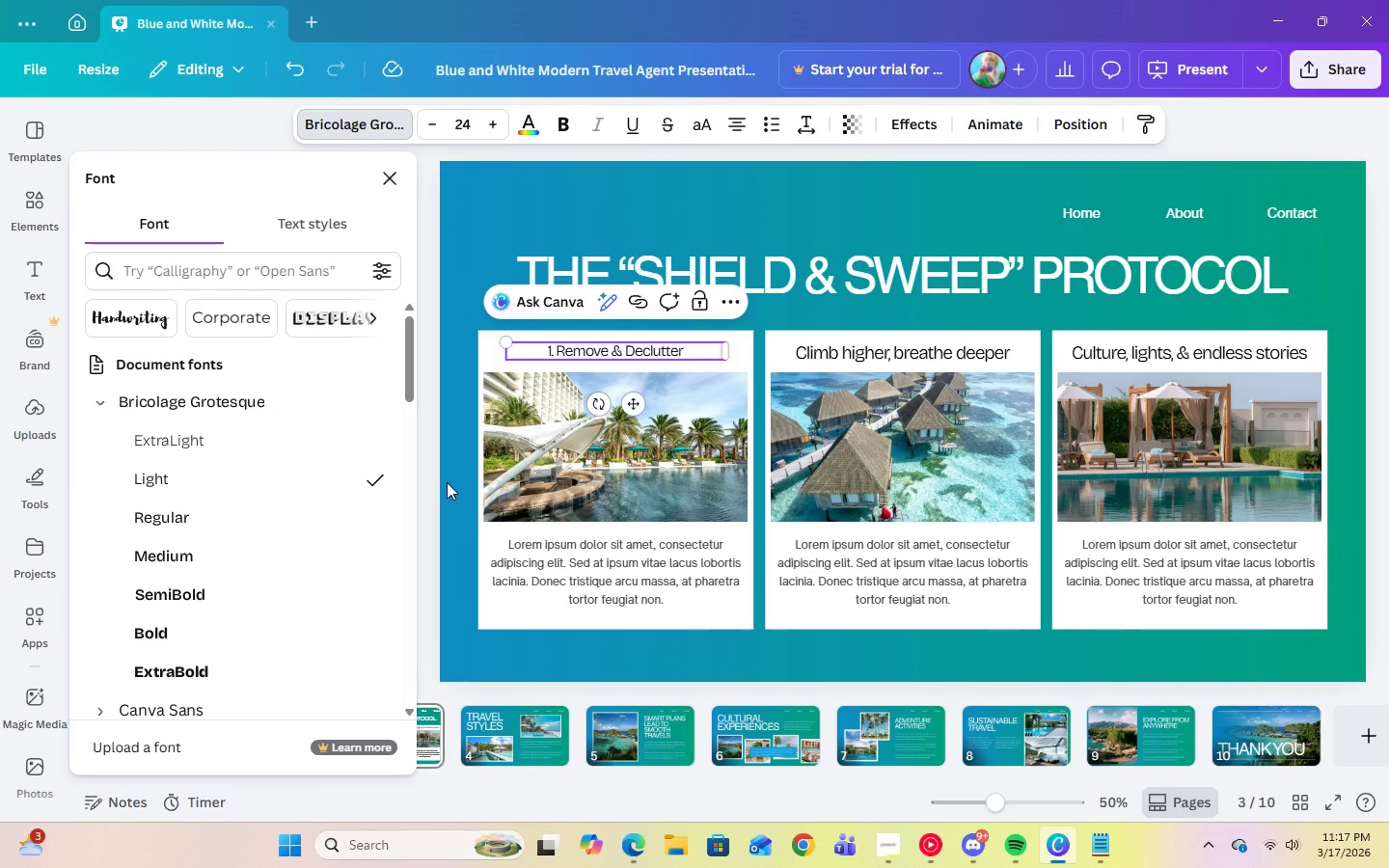 
left_click([172, 624])
 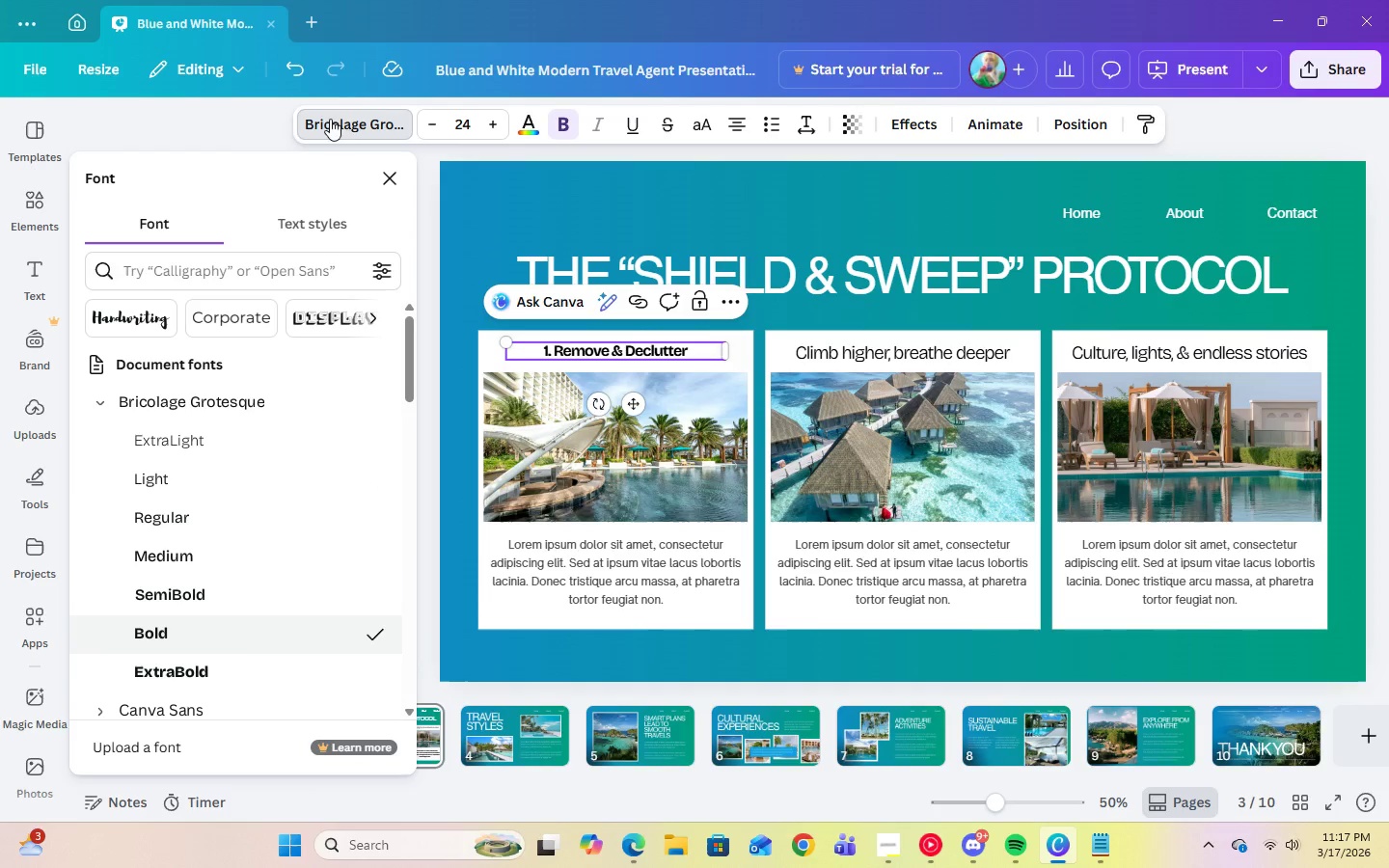 
left_click([472, 127])
 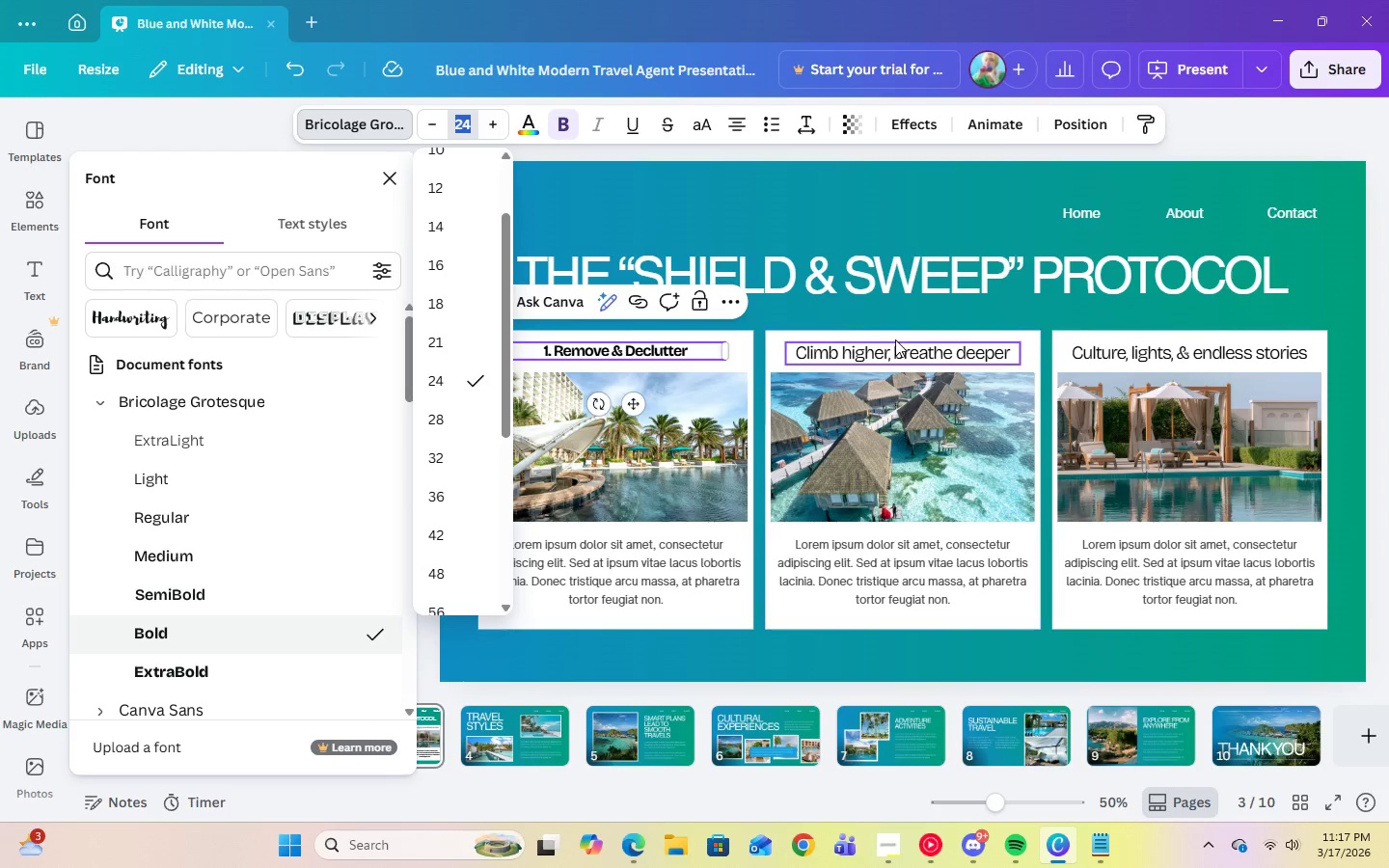 
wait(6.03)
 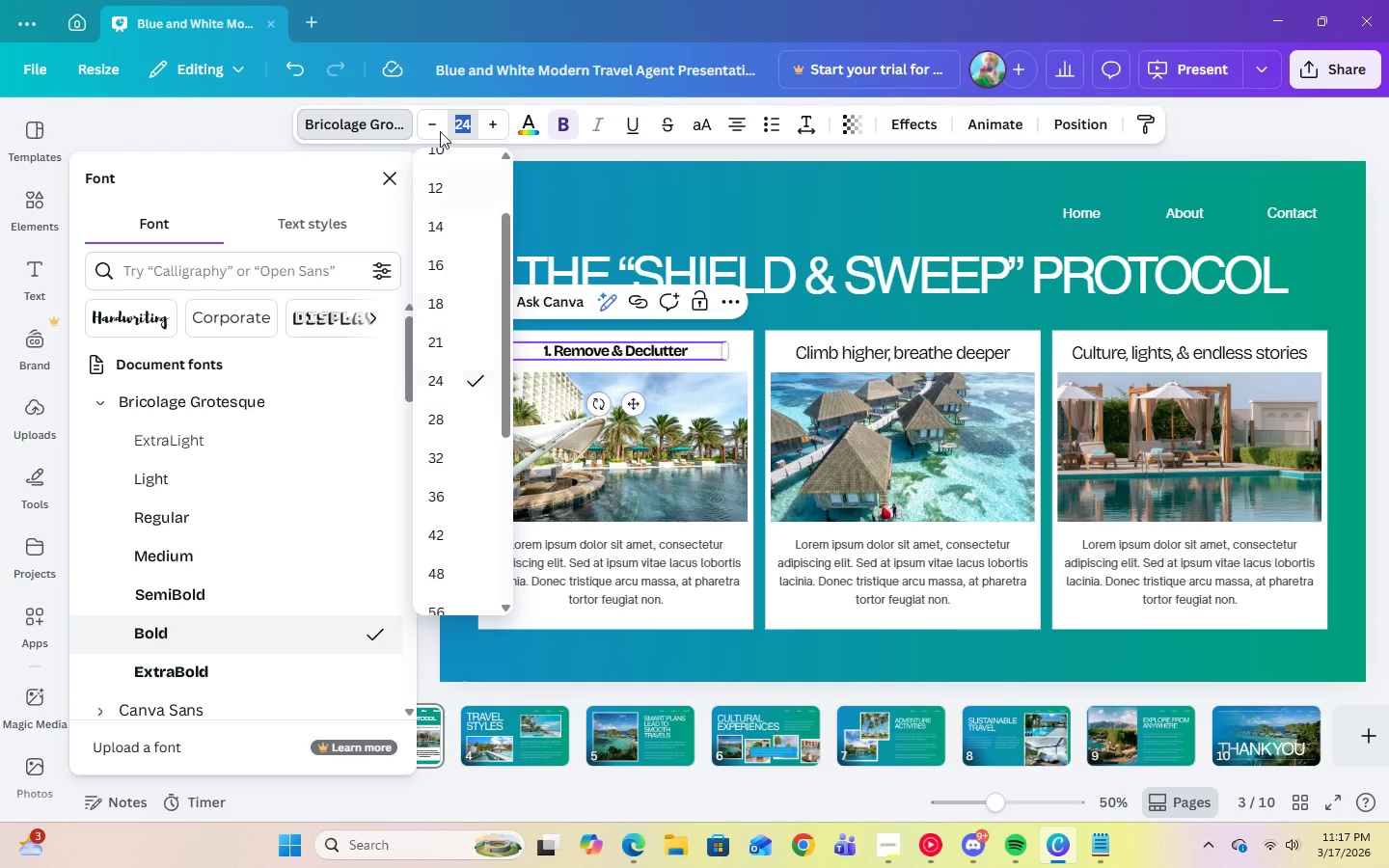 
key(Numpad2)
 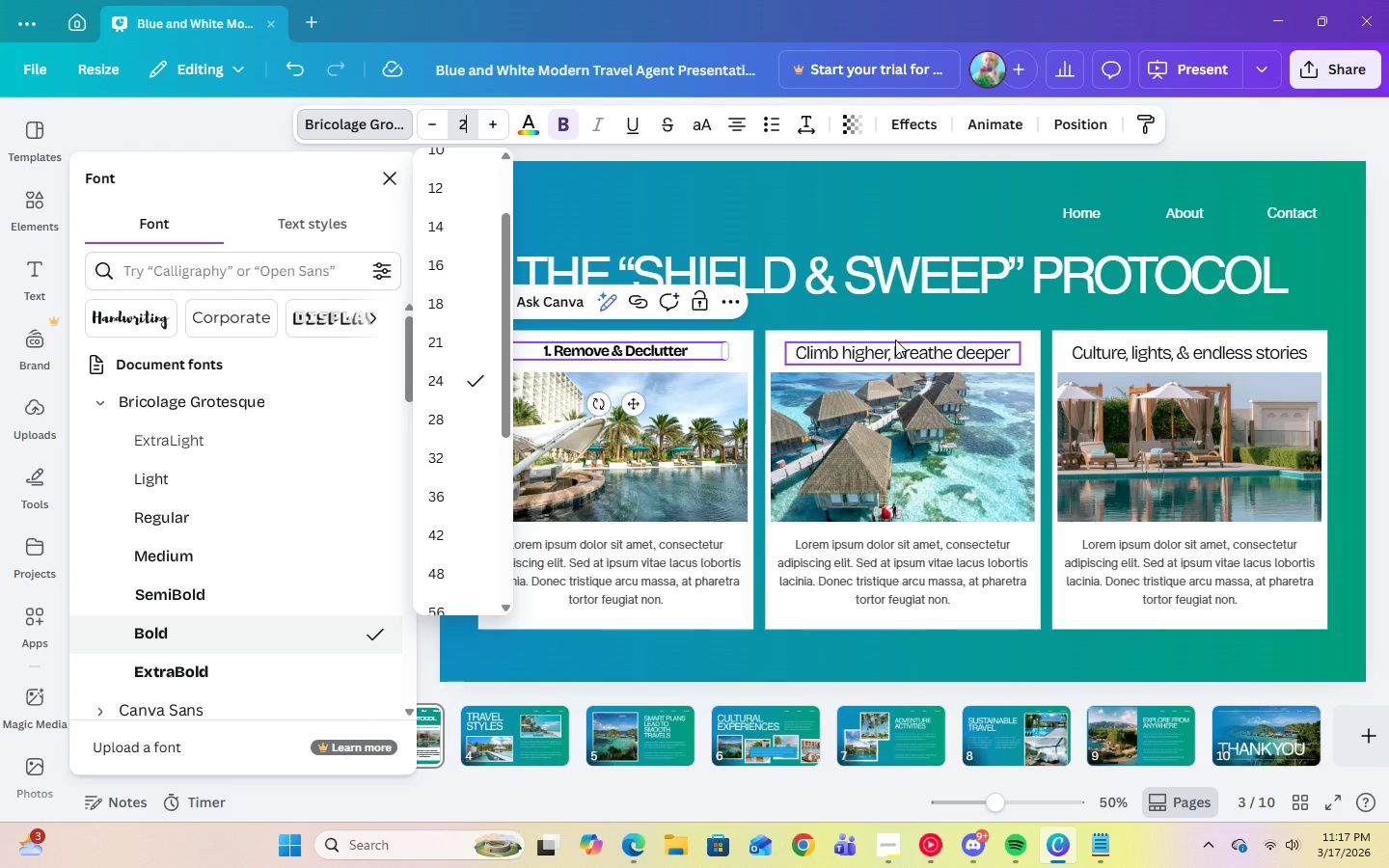 
key(Numpad7)
 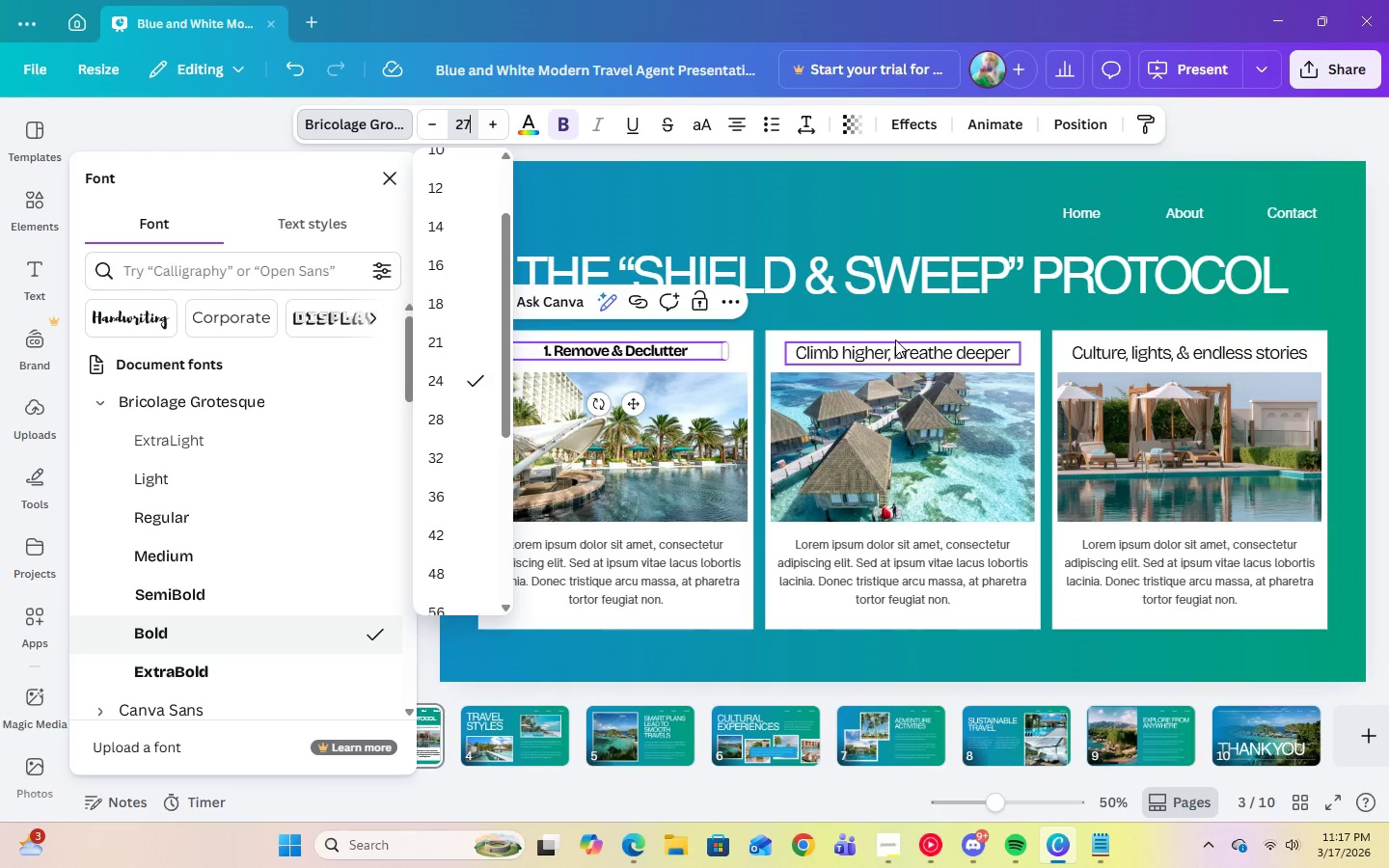 
key(Enter)
 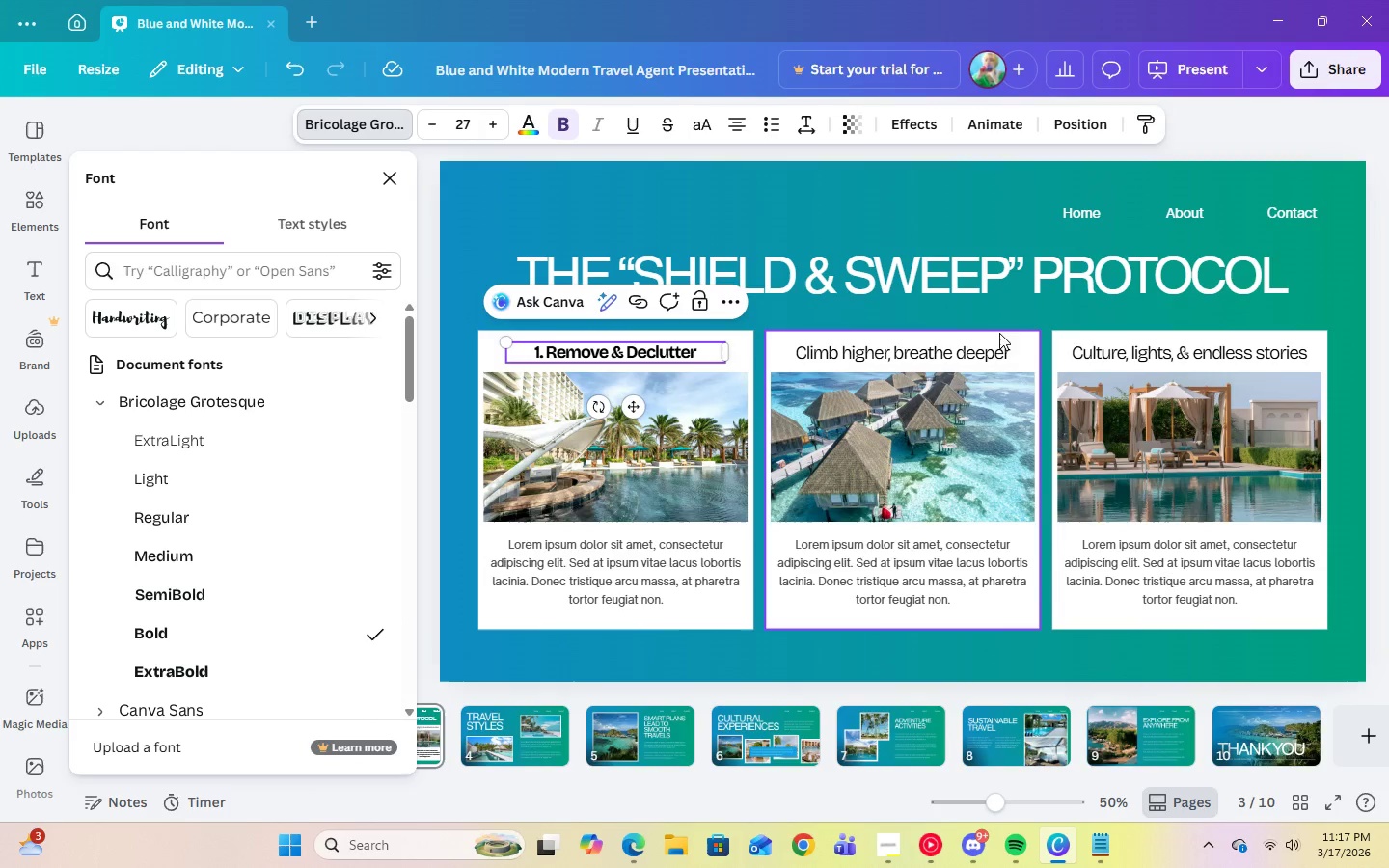 
left_click([936, 347])
 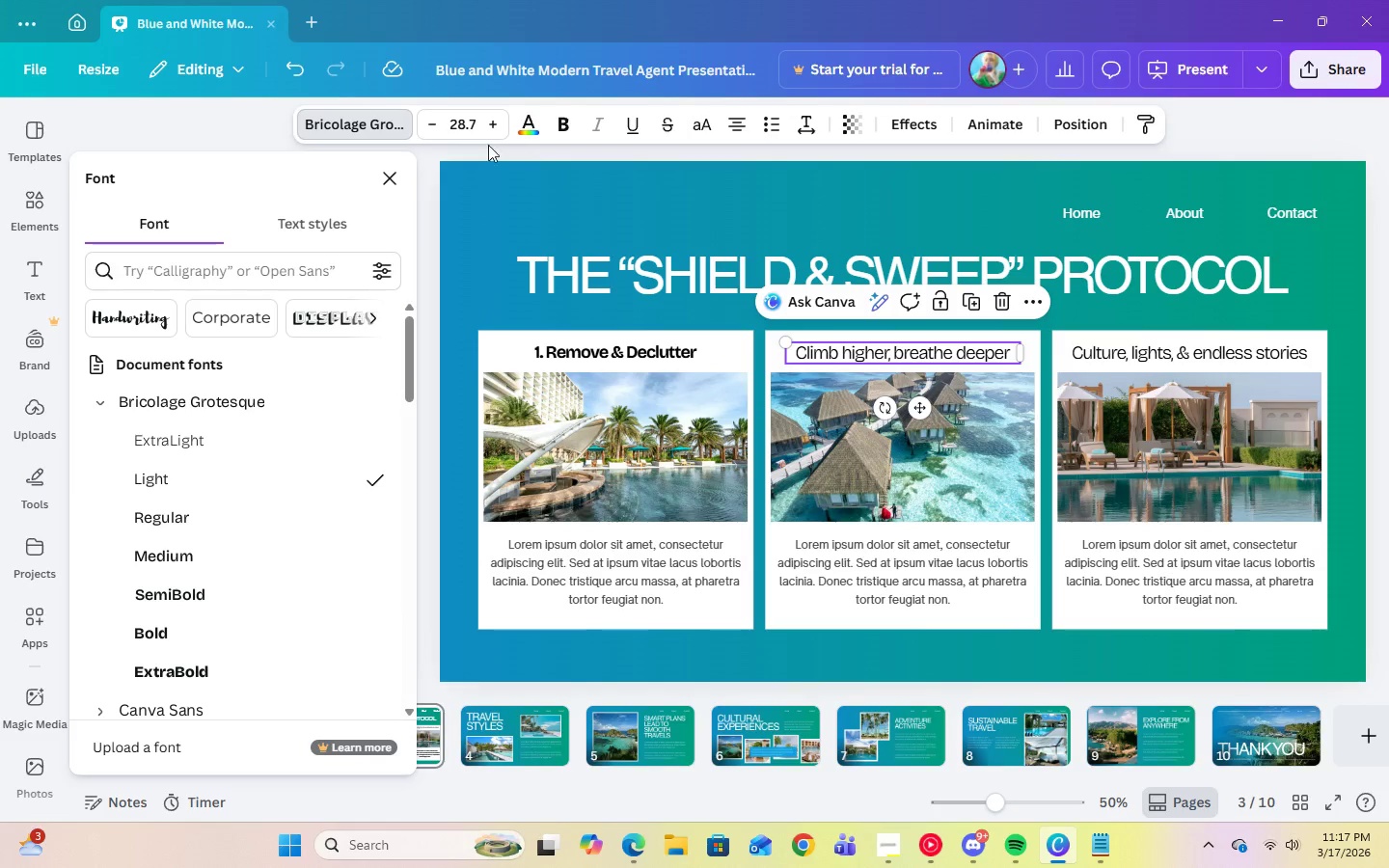 
left_click([471, 134])
 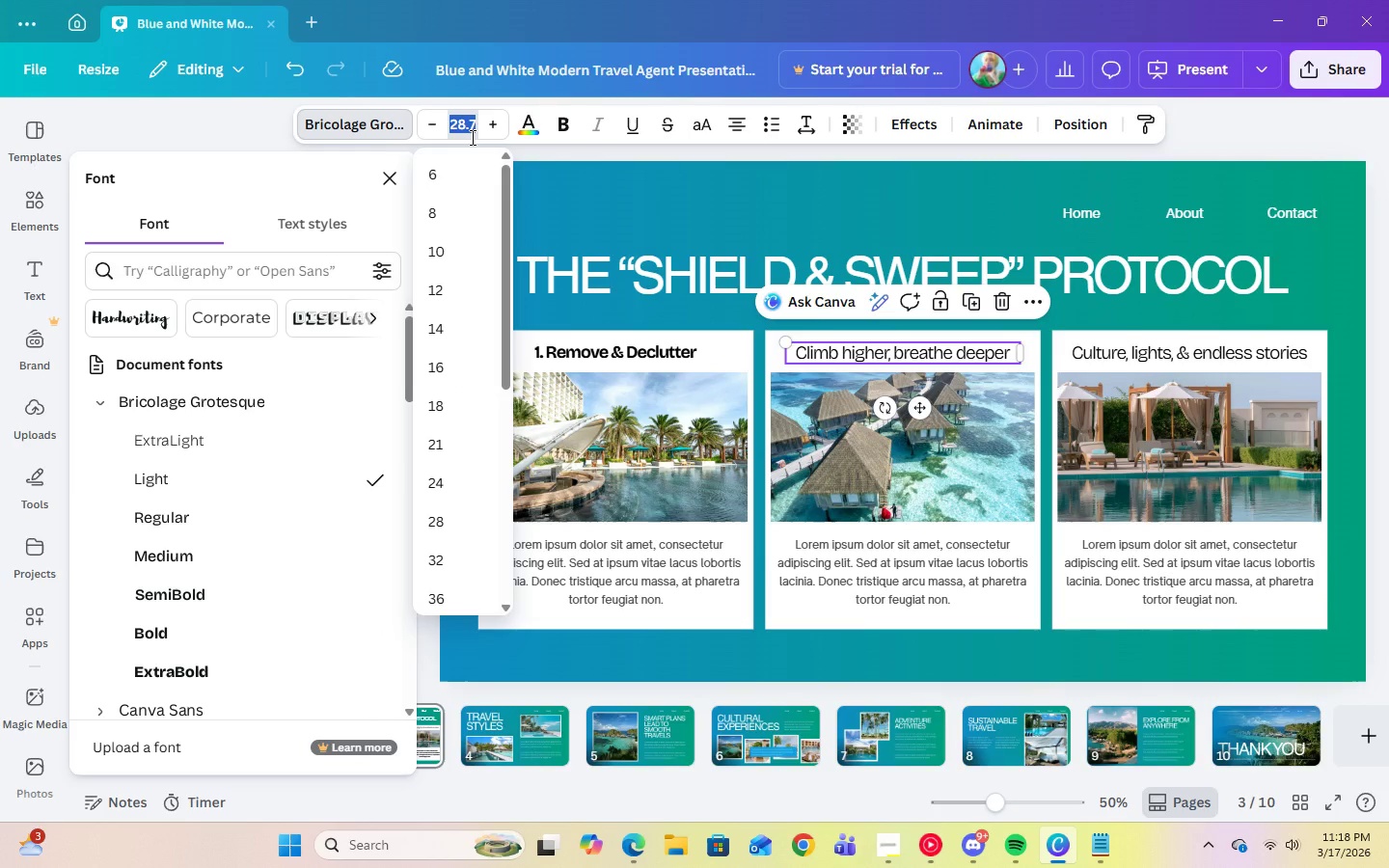 
key(Numpad2)
 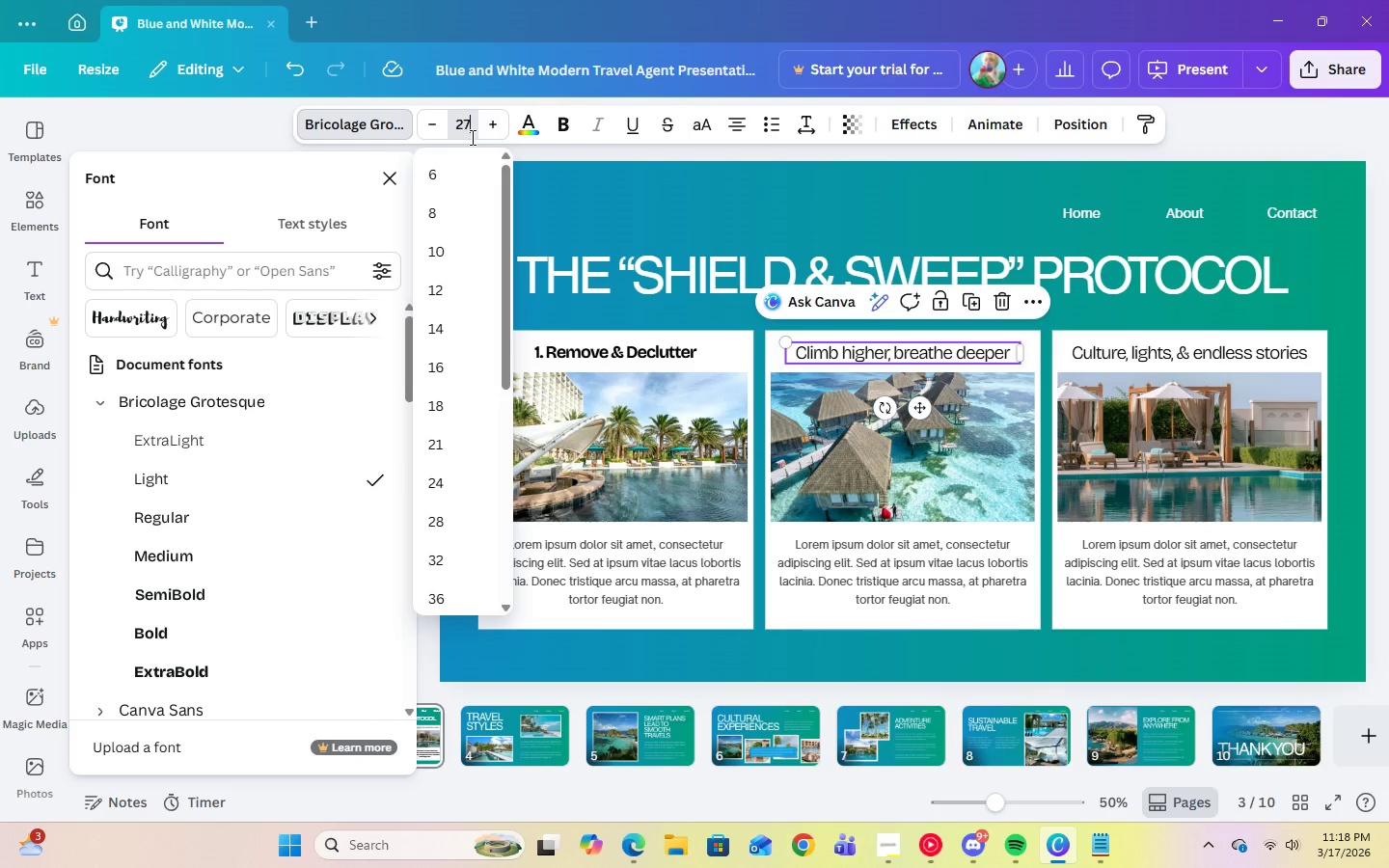 
key(Numpad7)
 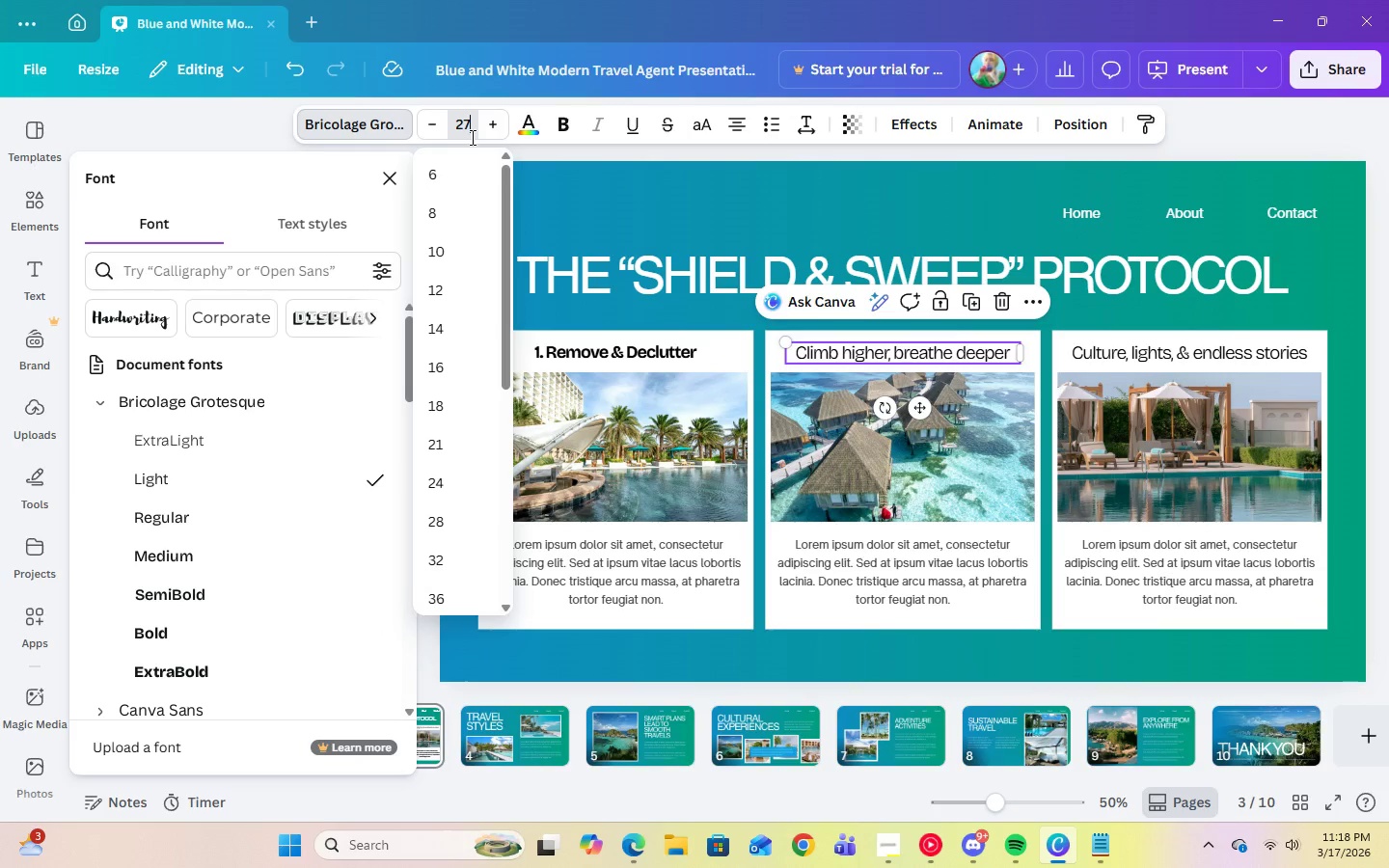 
key(Enter)
 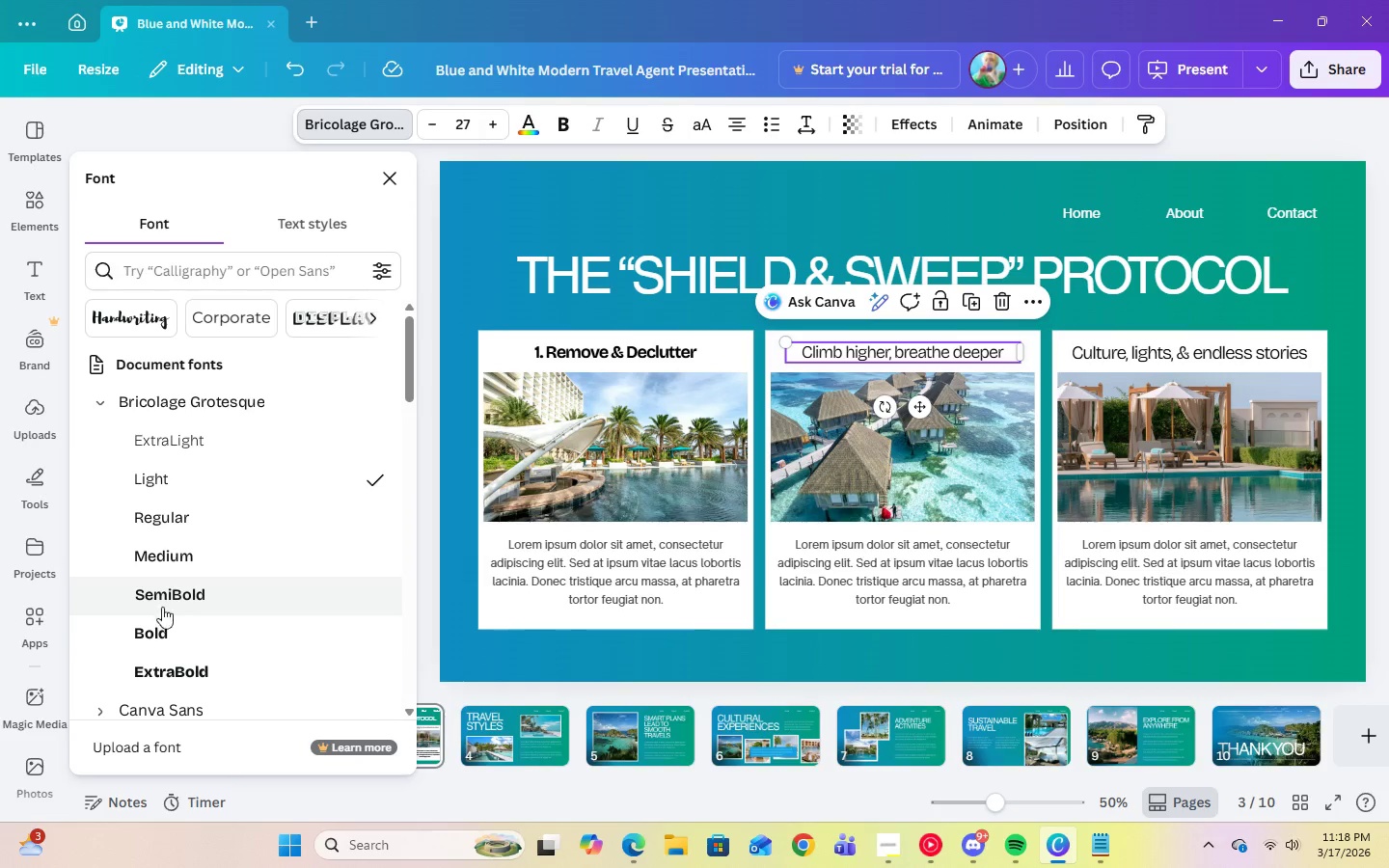 
left_click([154, 628])
 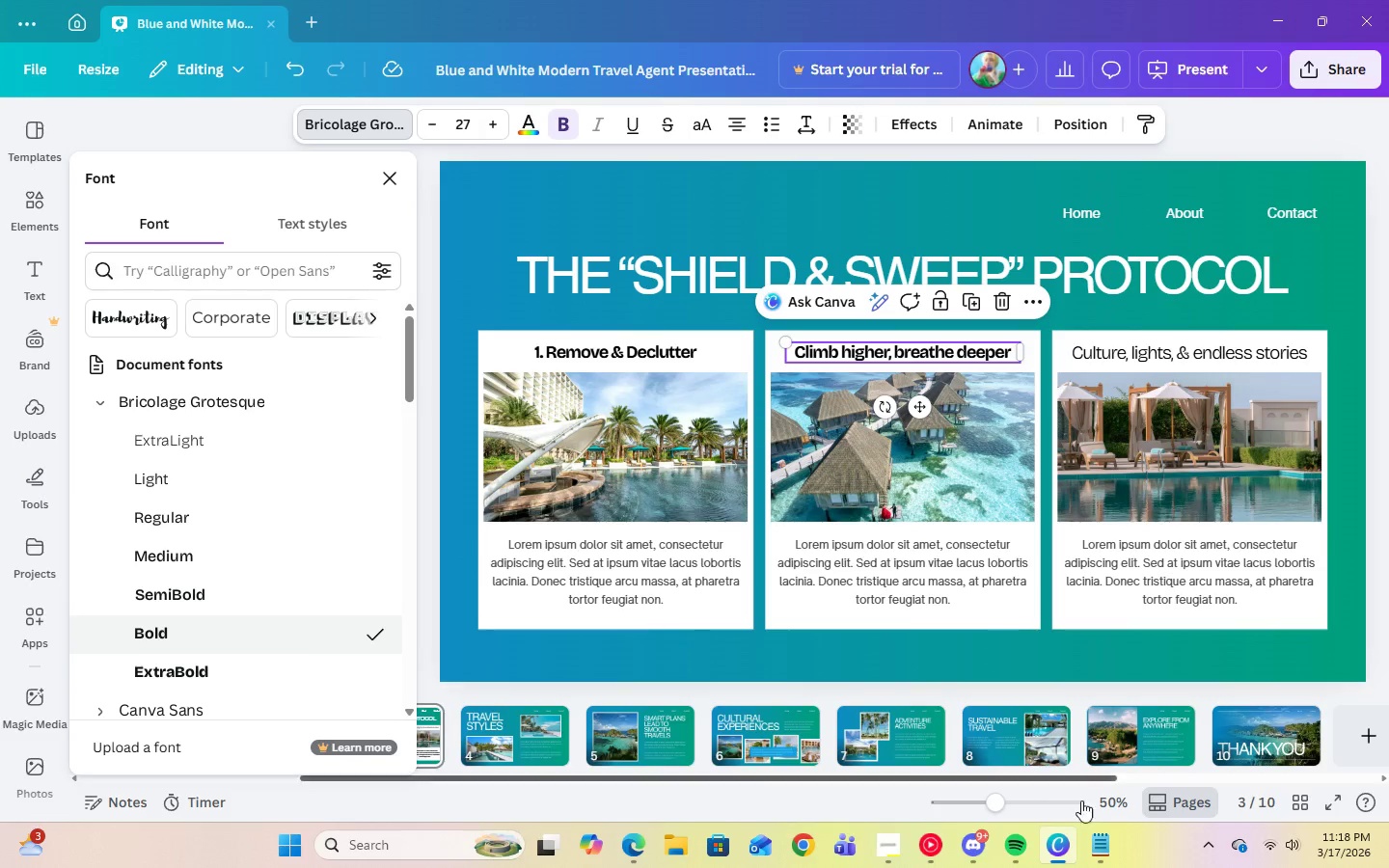 
left_click([1094, 836])
 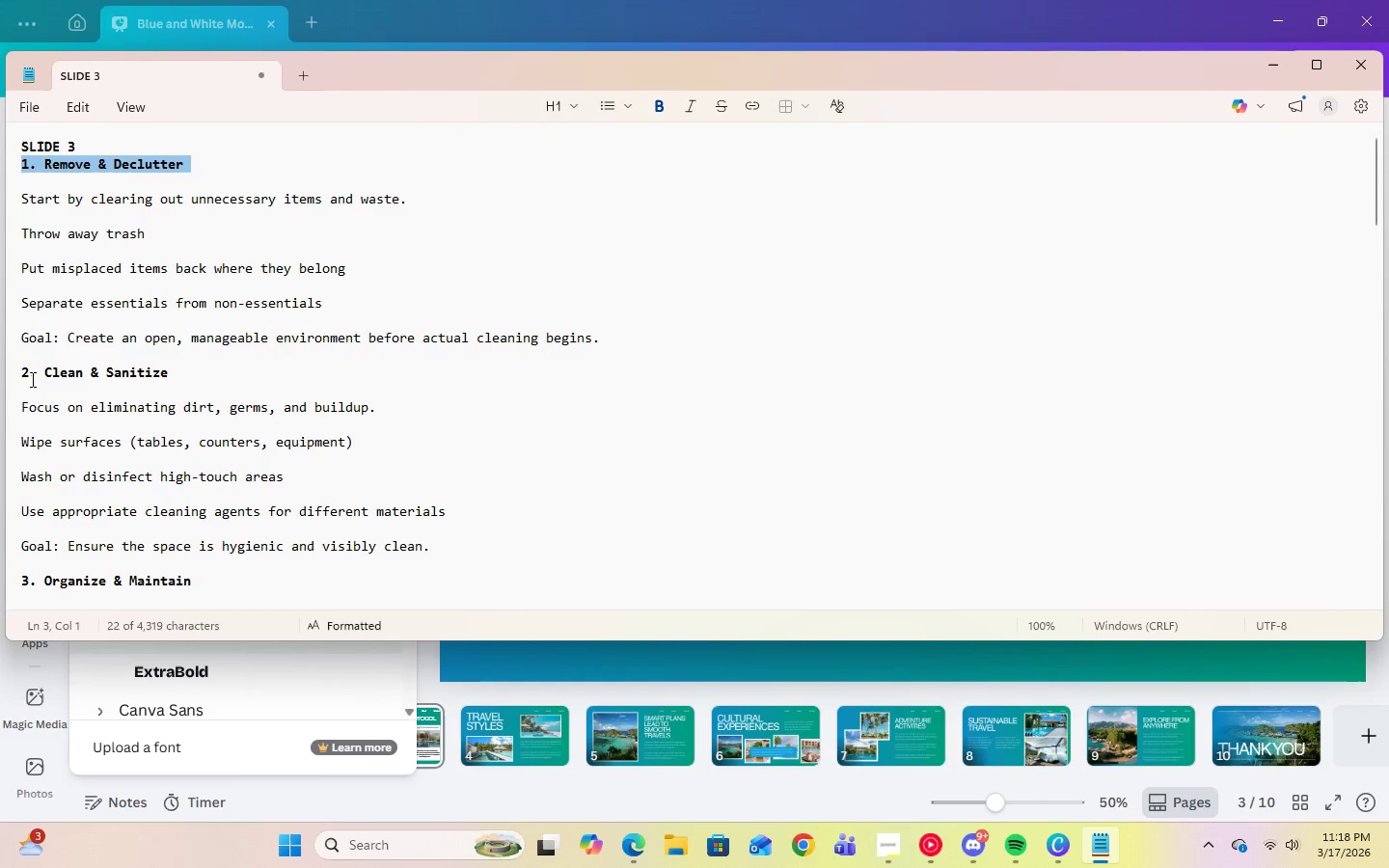 
double_click([24, 375])
 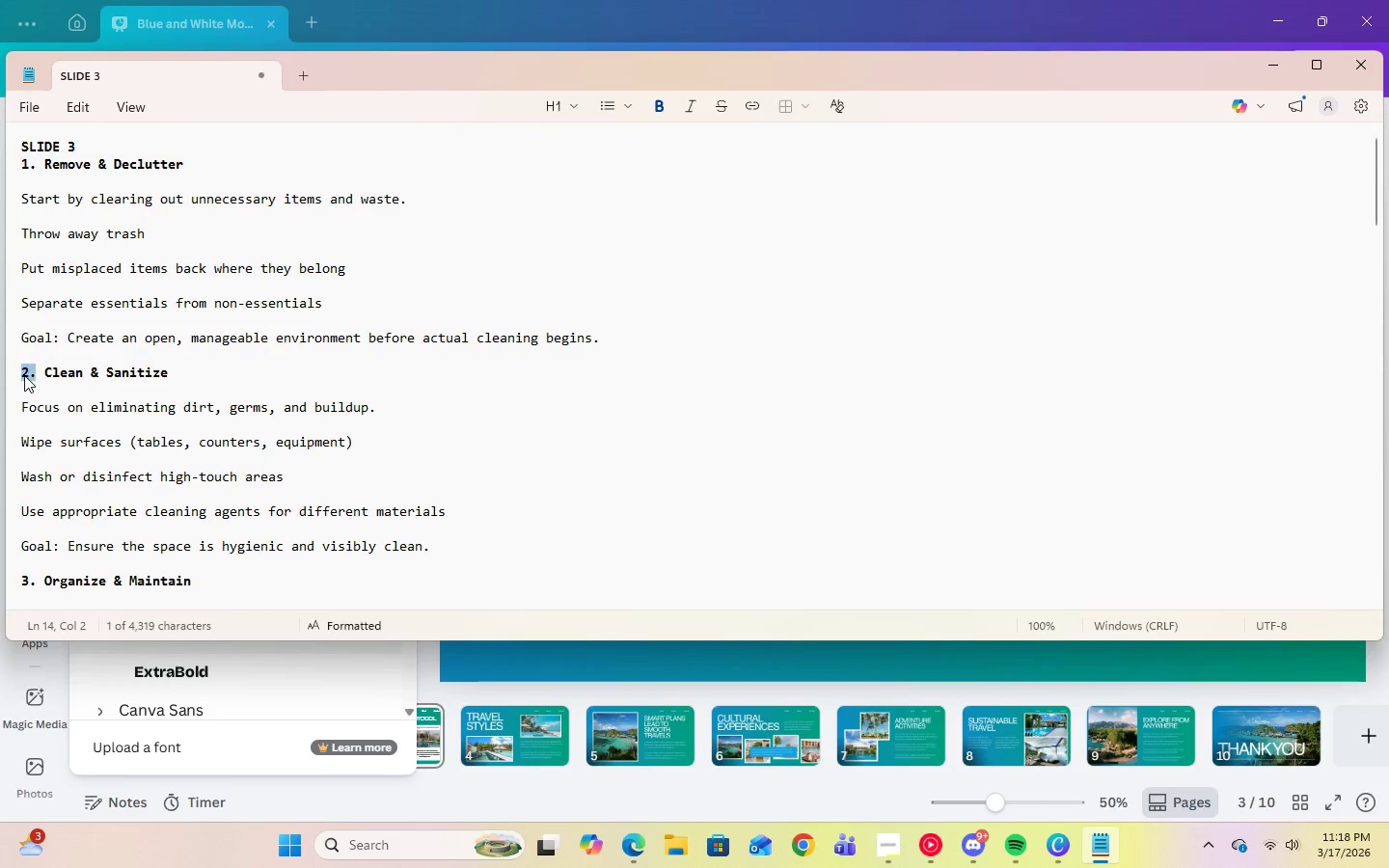 
triple_click([24, 375])
 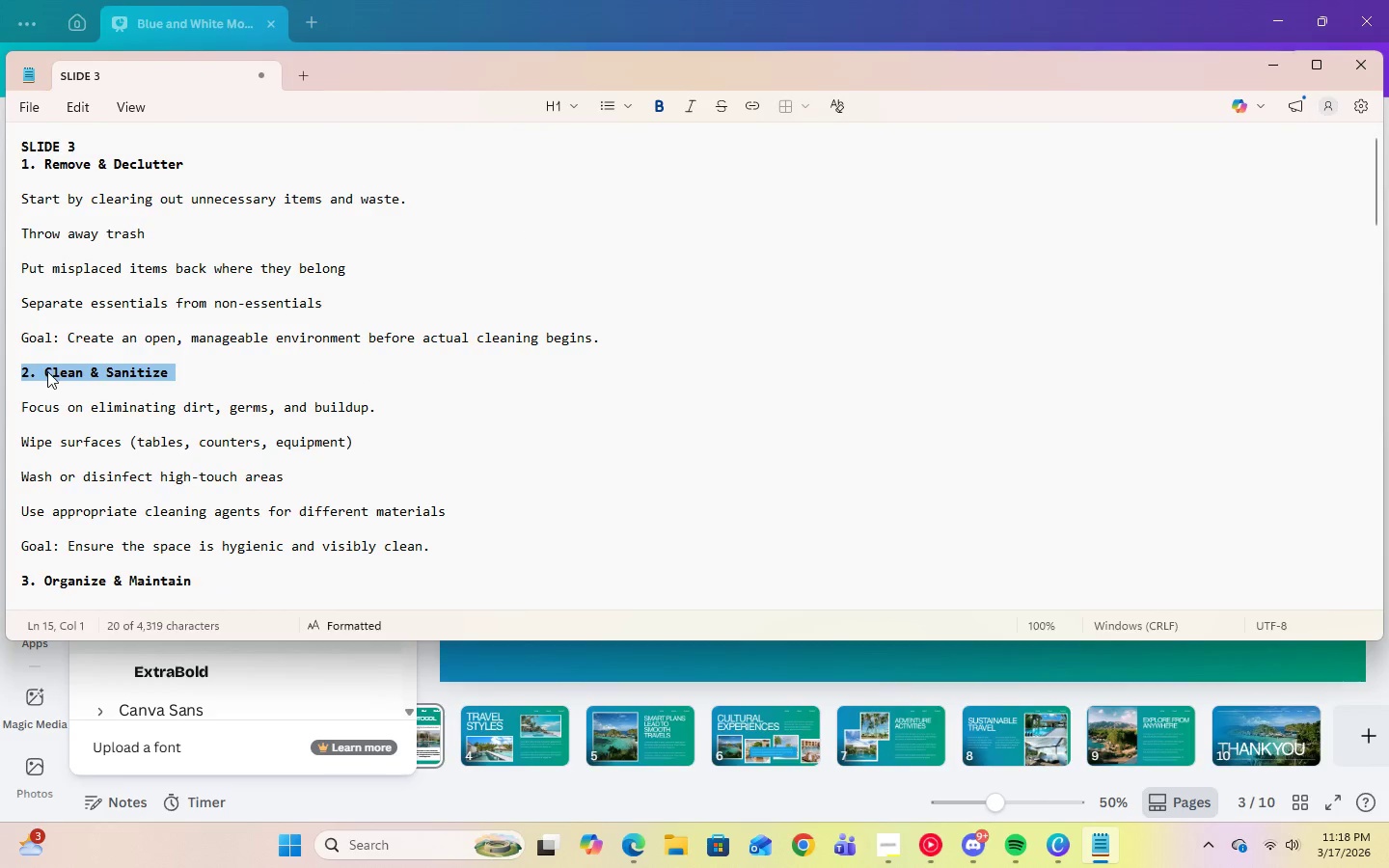 
right_click([47, 371])
 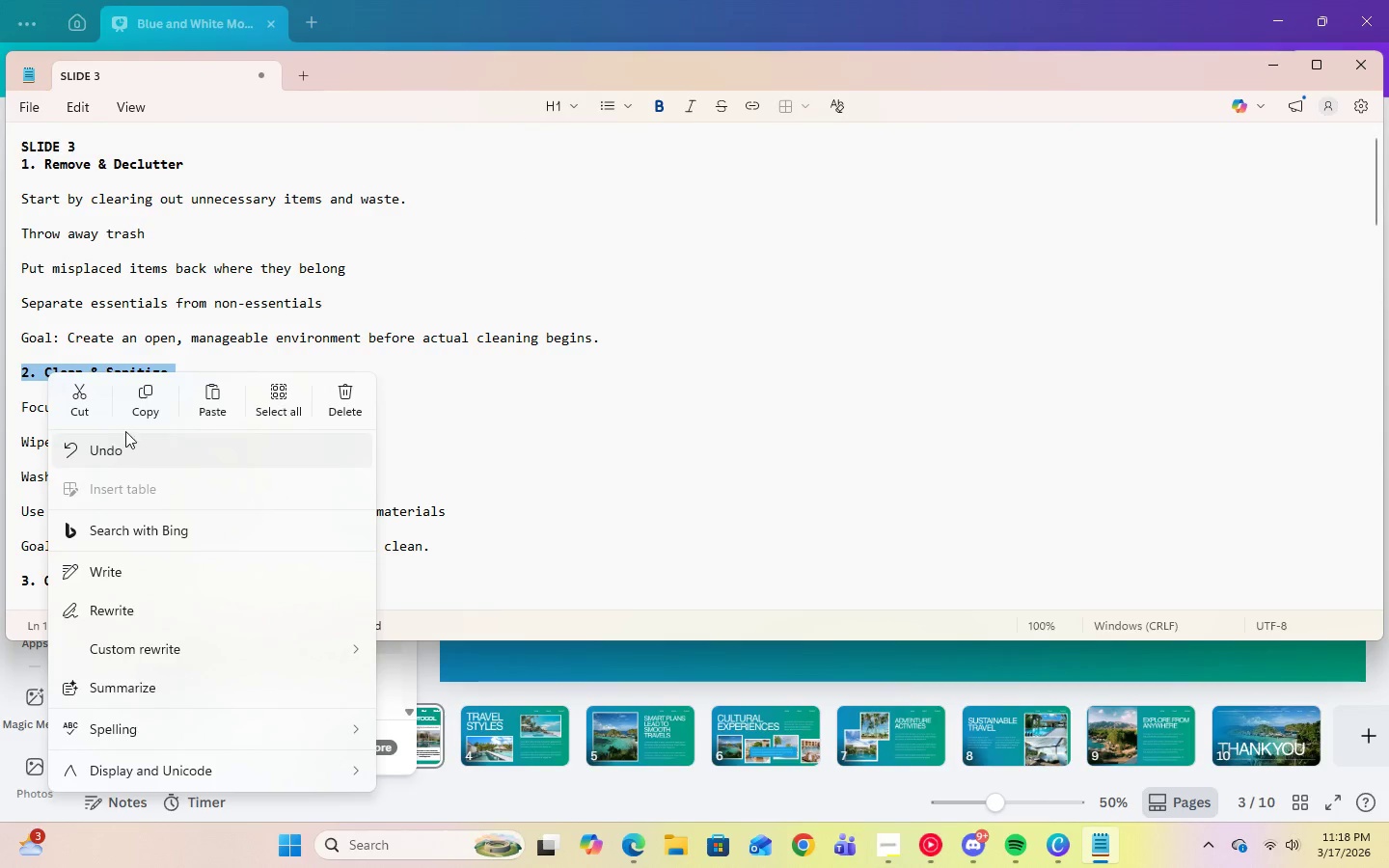 
left_click([144, 410])
 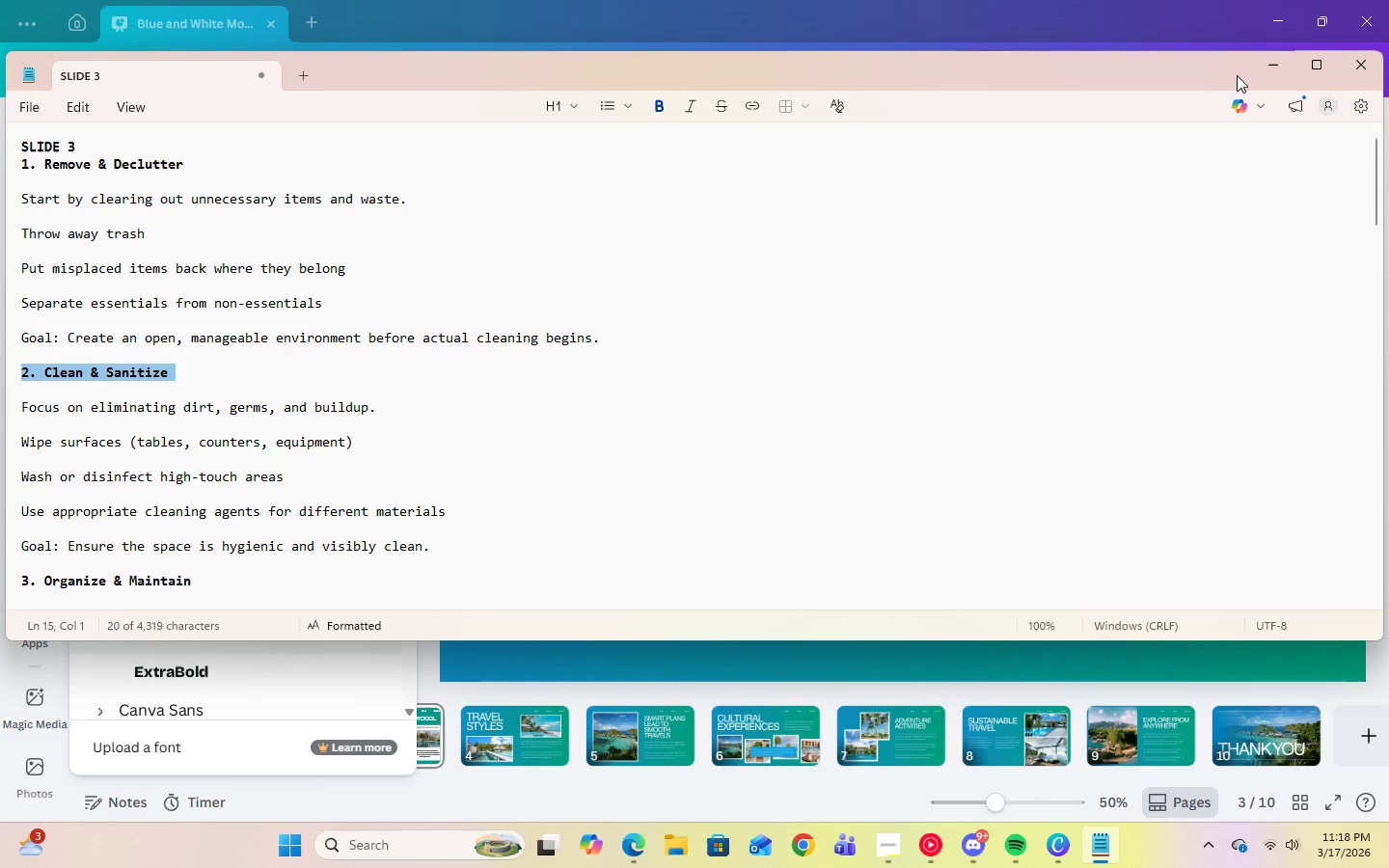 
left_click([1266, 71])
 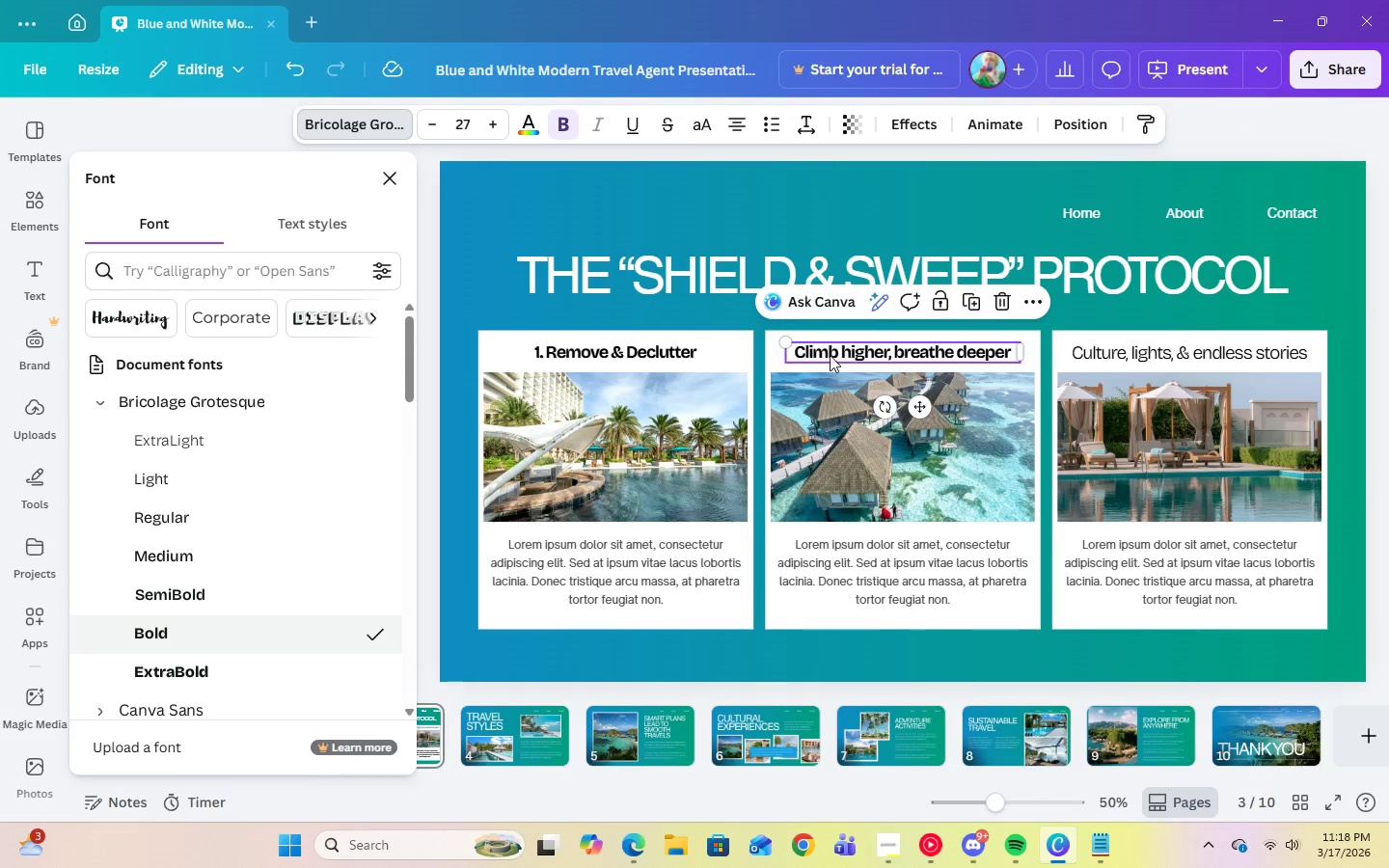 
double_click([827, 352])
 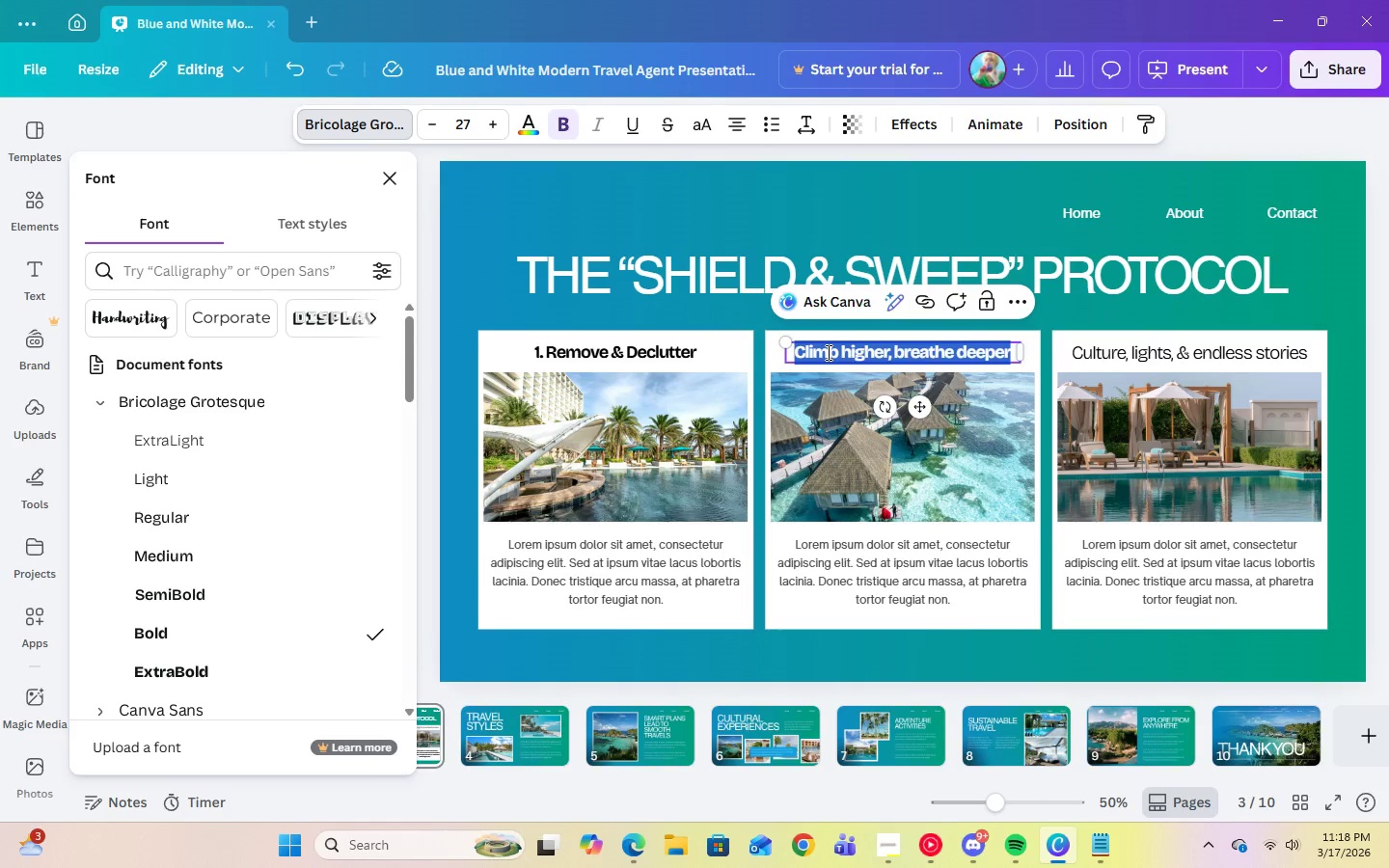 
right_click([827, 352])
 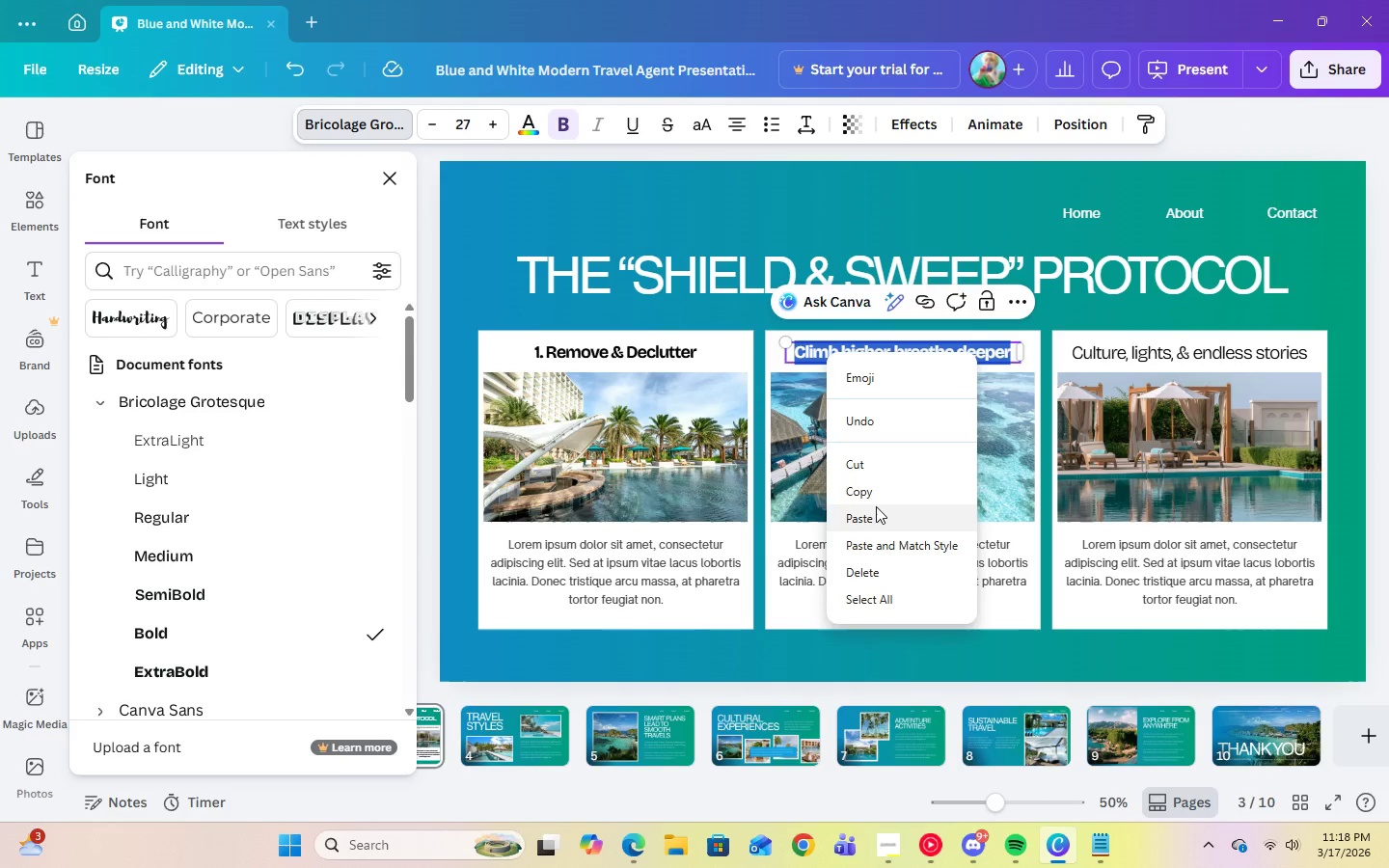 
left_click([872, 516])
 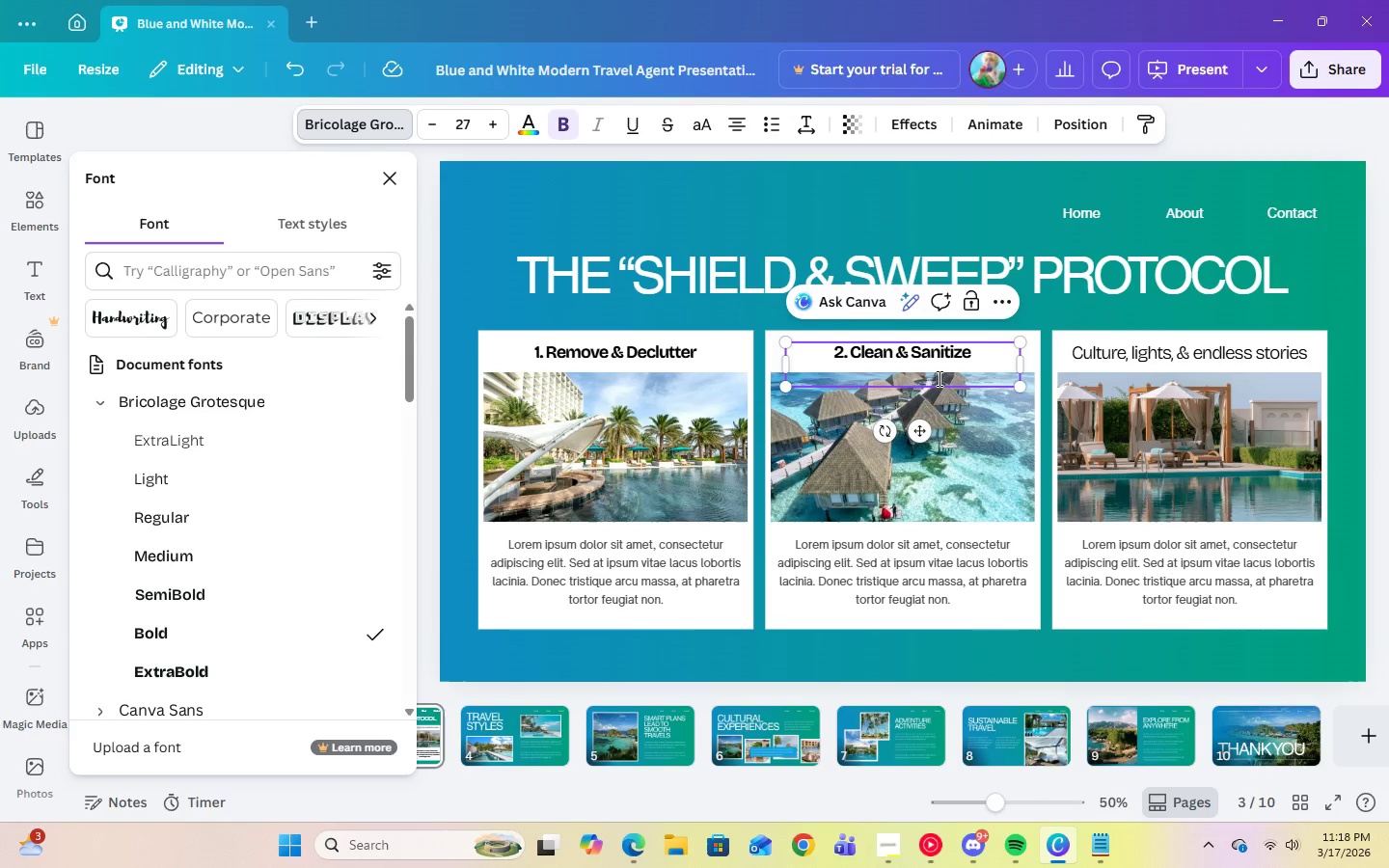 
key(Backspace)
 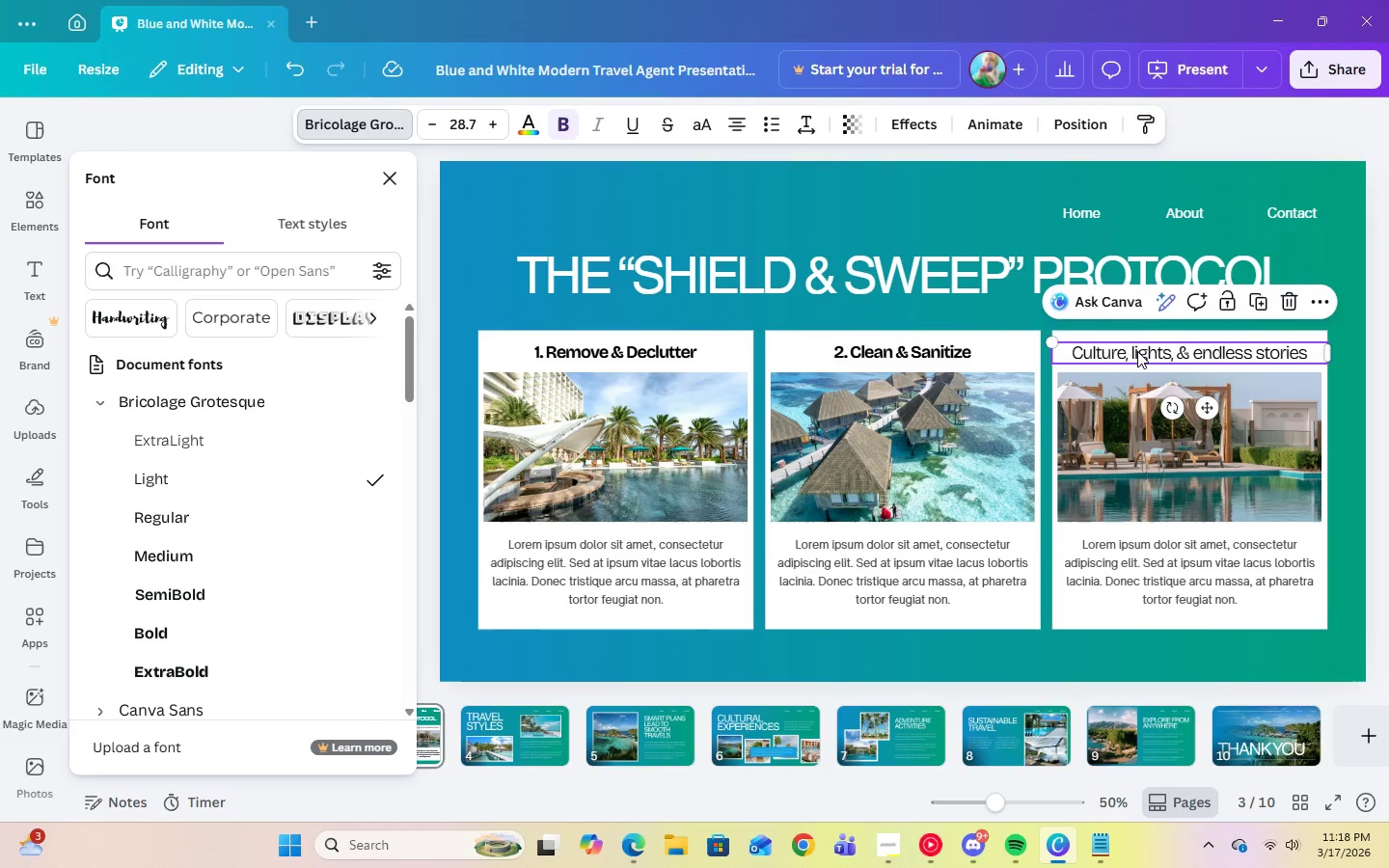 
double_click([1137, 351])
 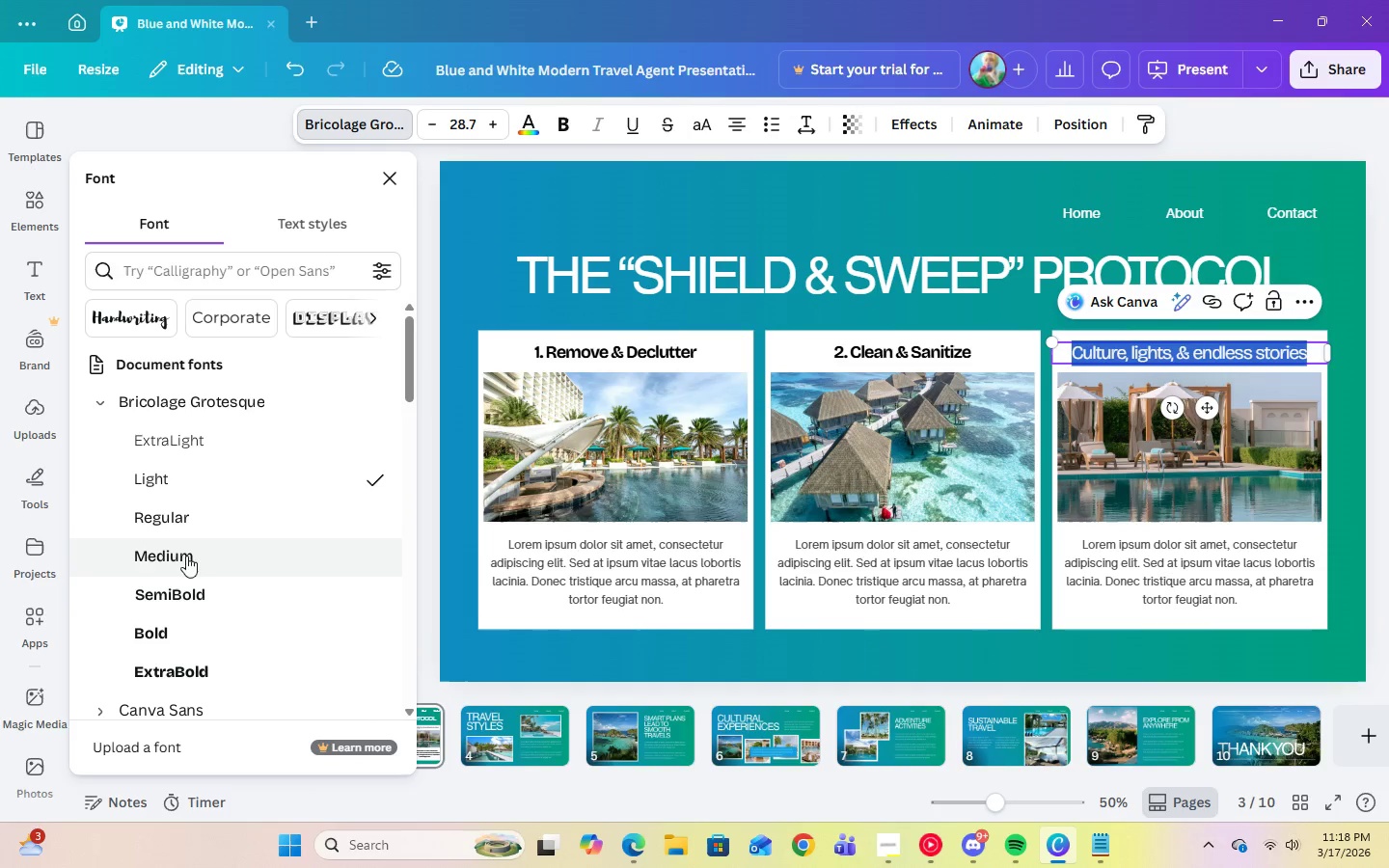 
left_click([177, 628])
 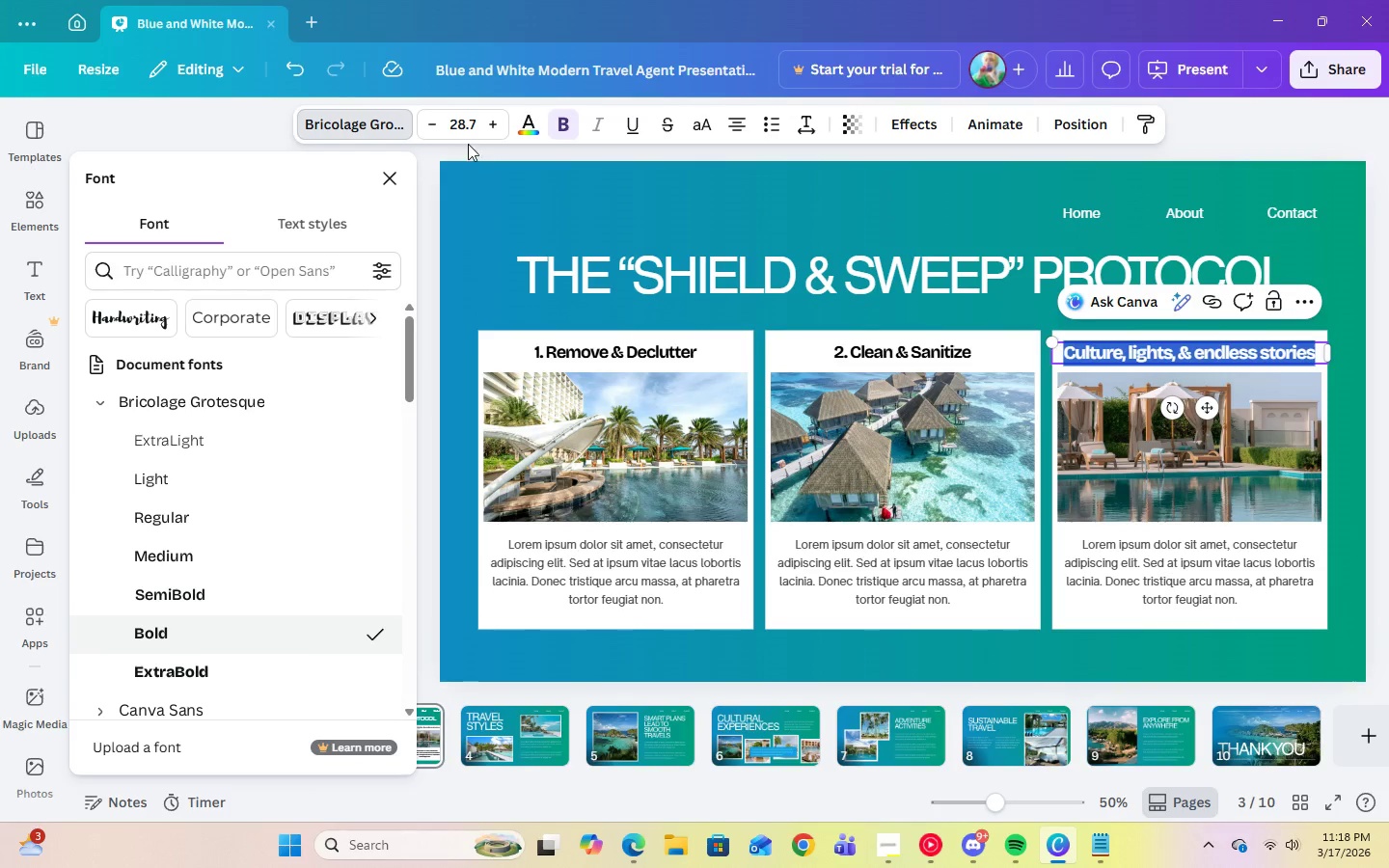 
left_click([468, 138])
 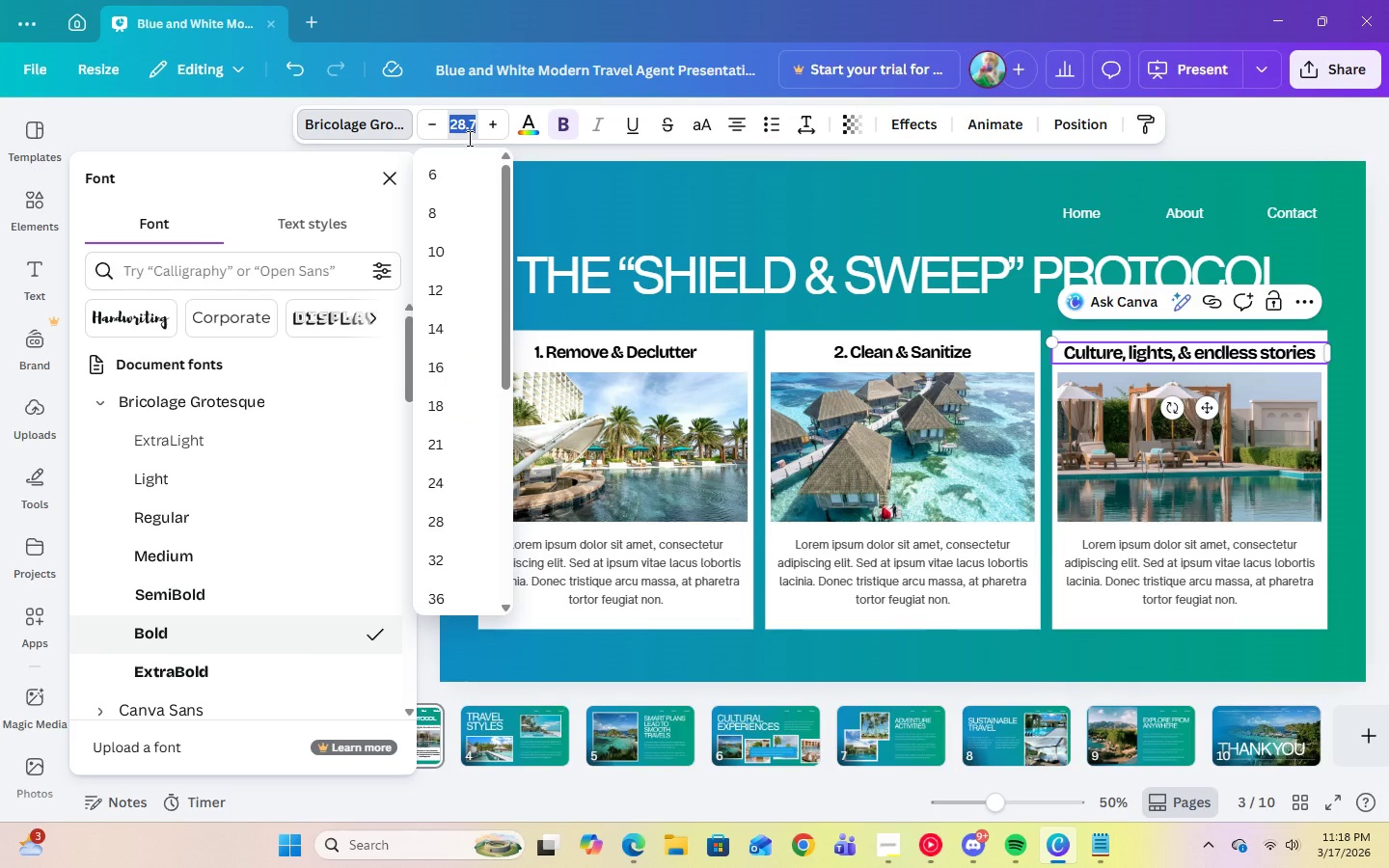 
key(Numpad2)
 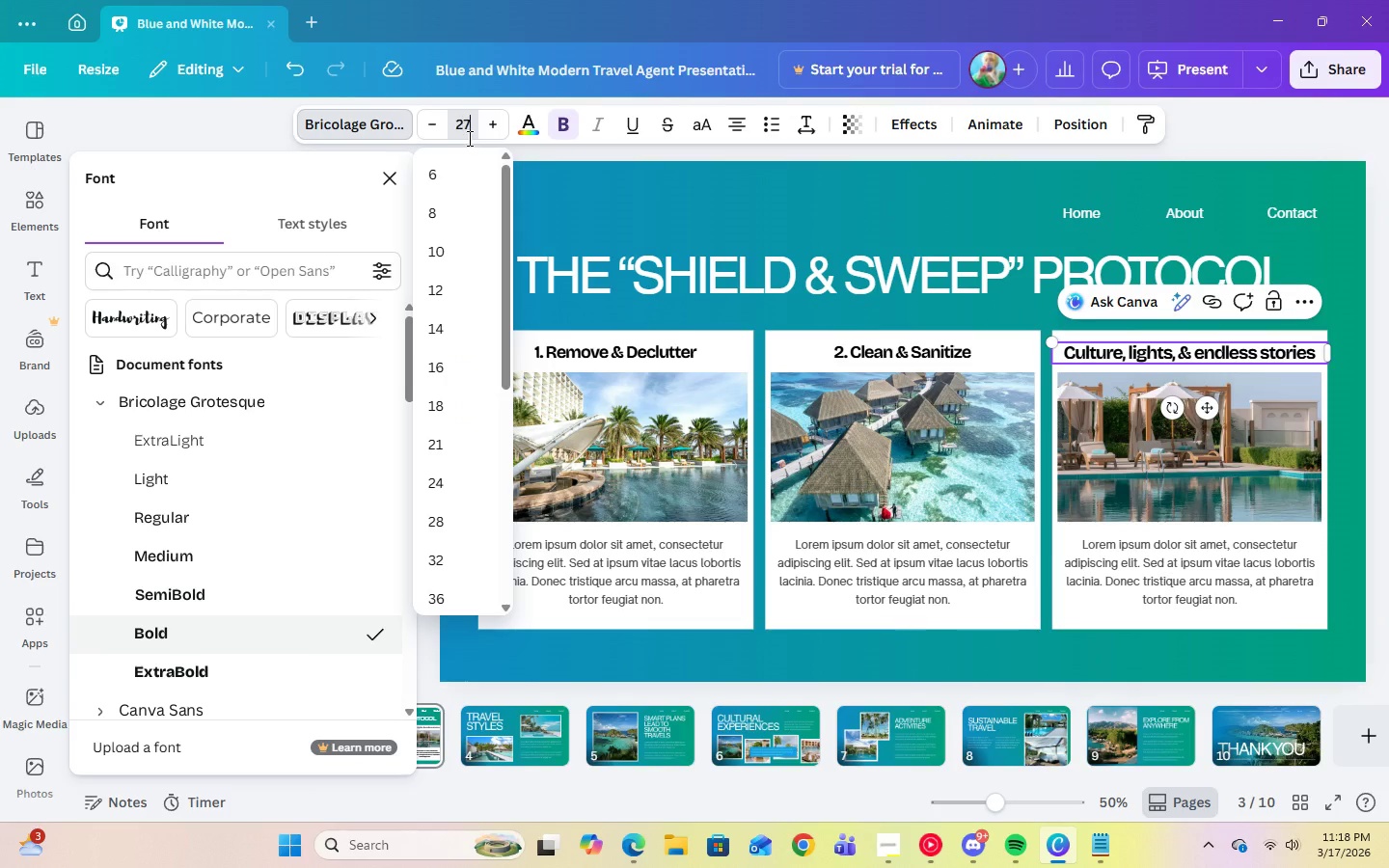 
key(Numpad7)
 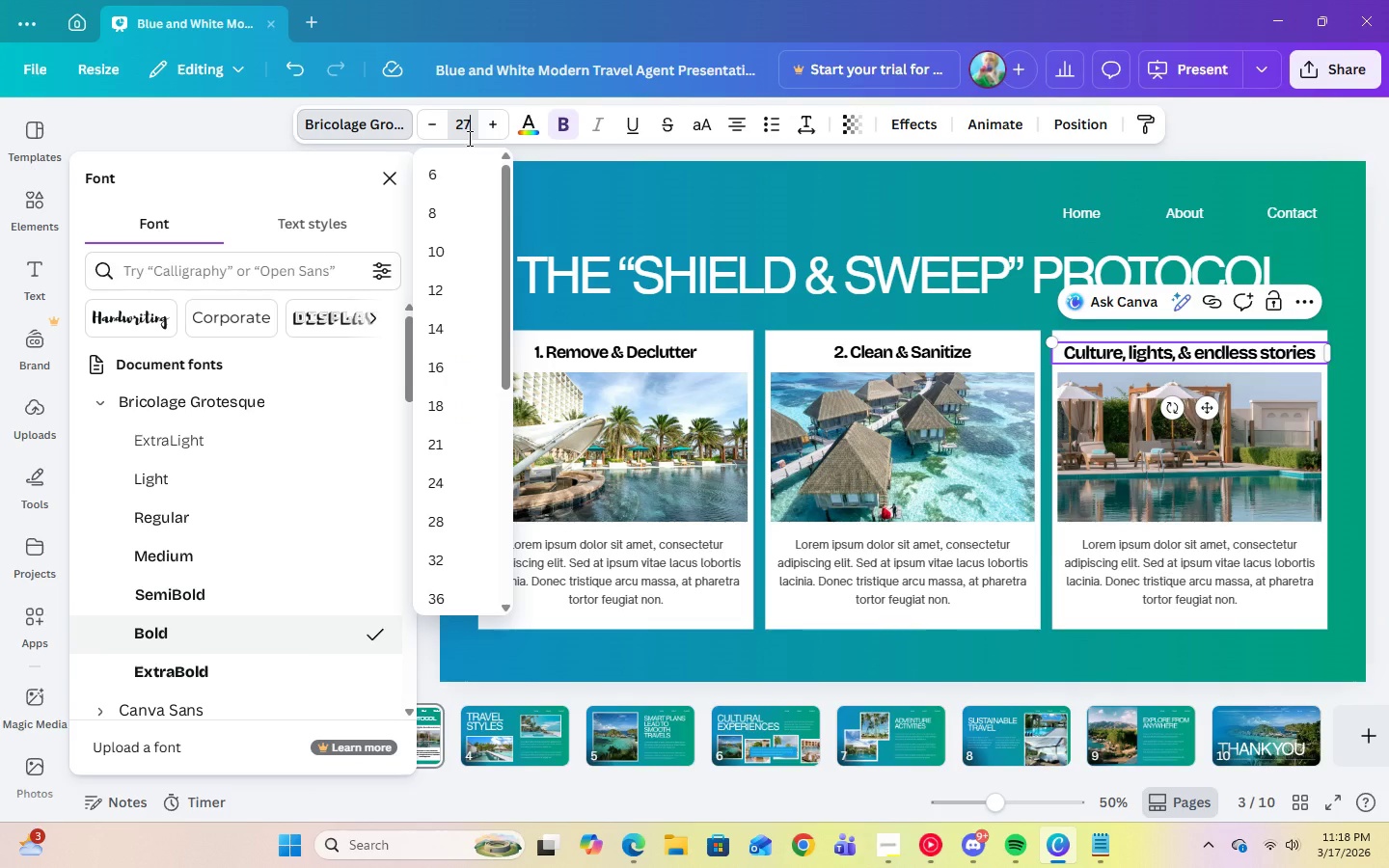 
key(Enter)
 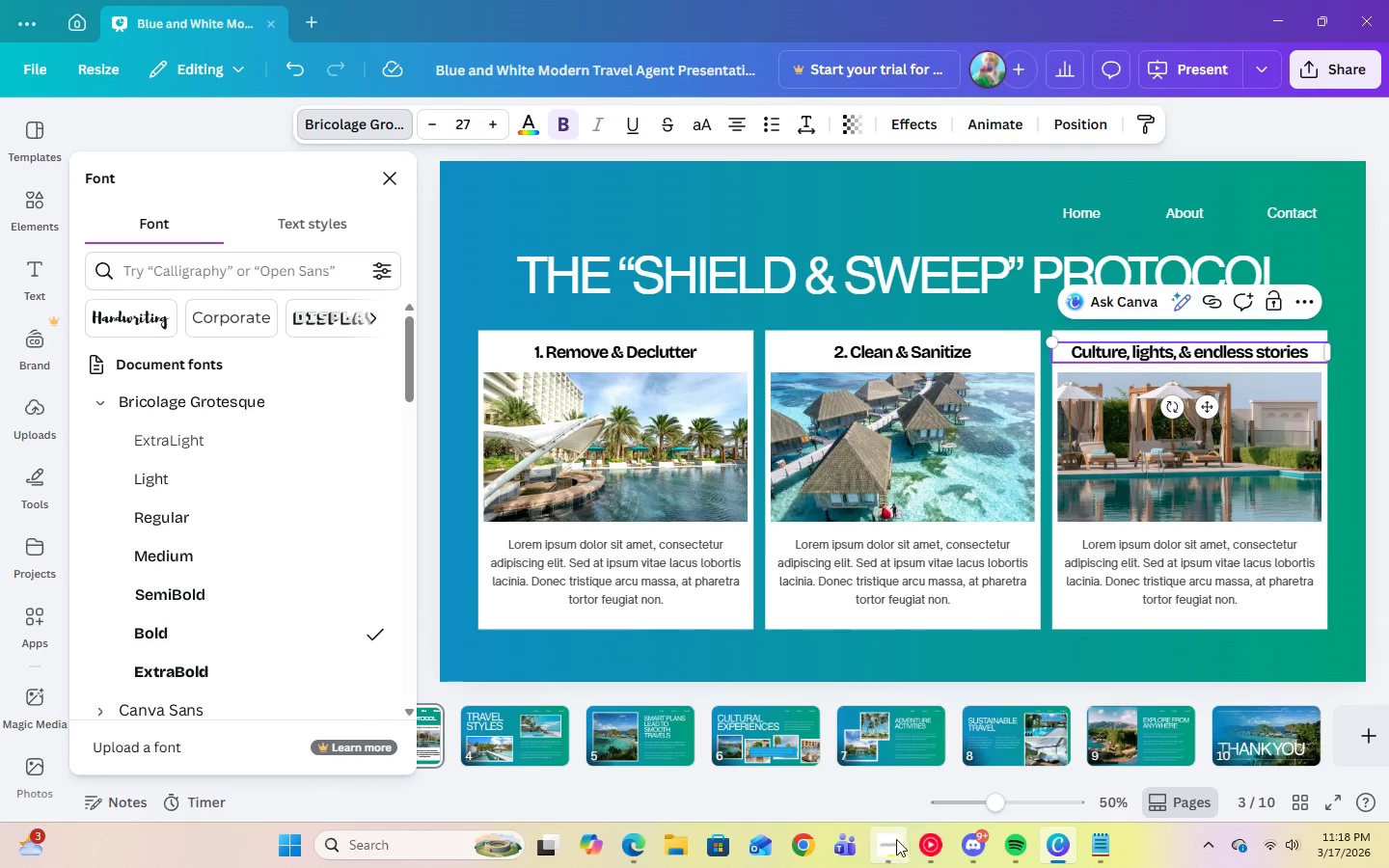 
left_click([1088, 847])
 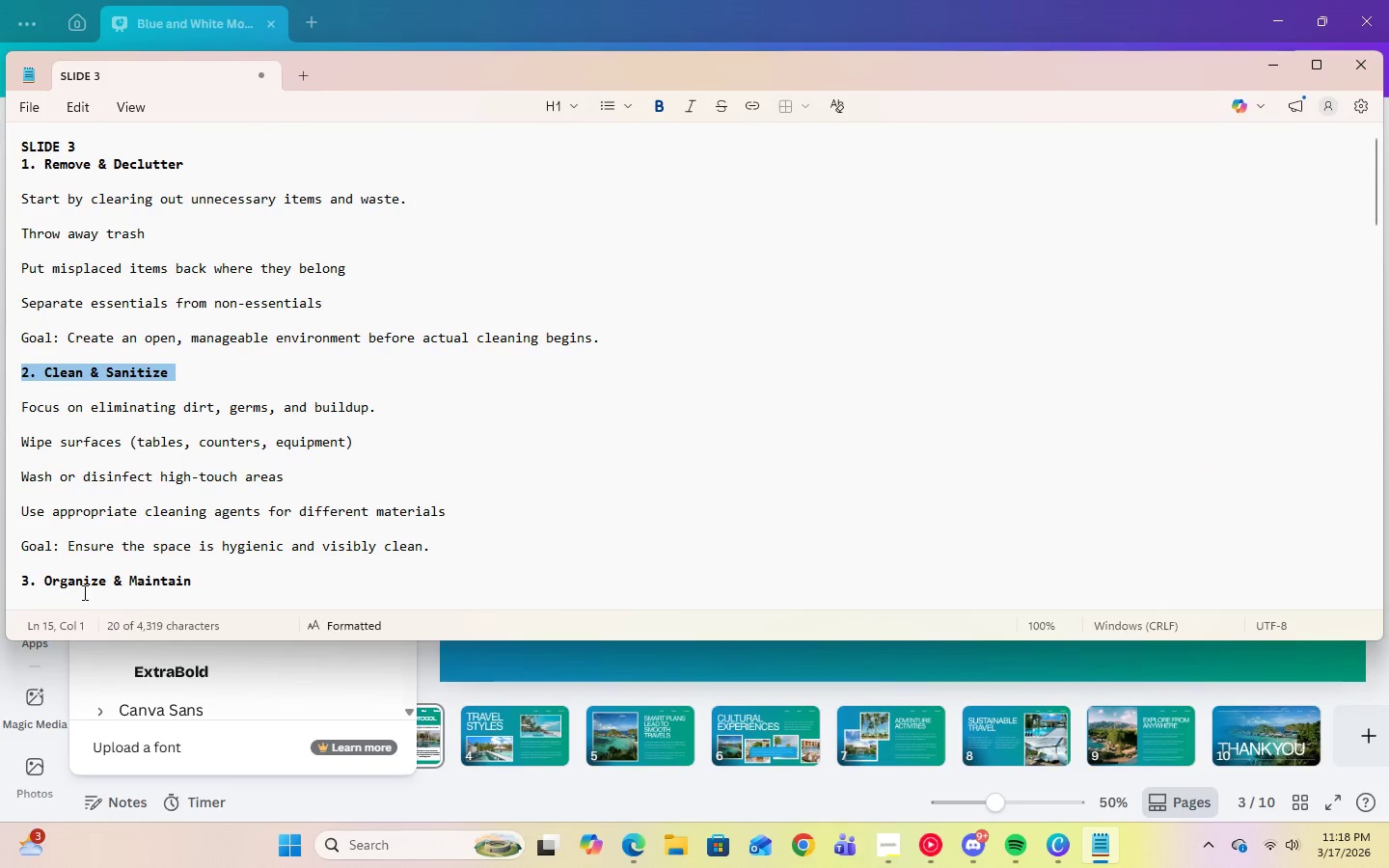 
double_click([81, 584])
 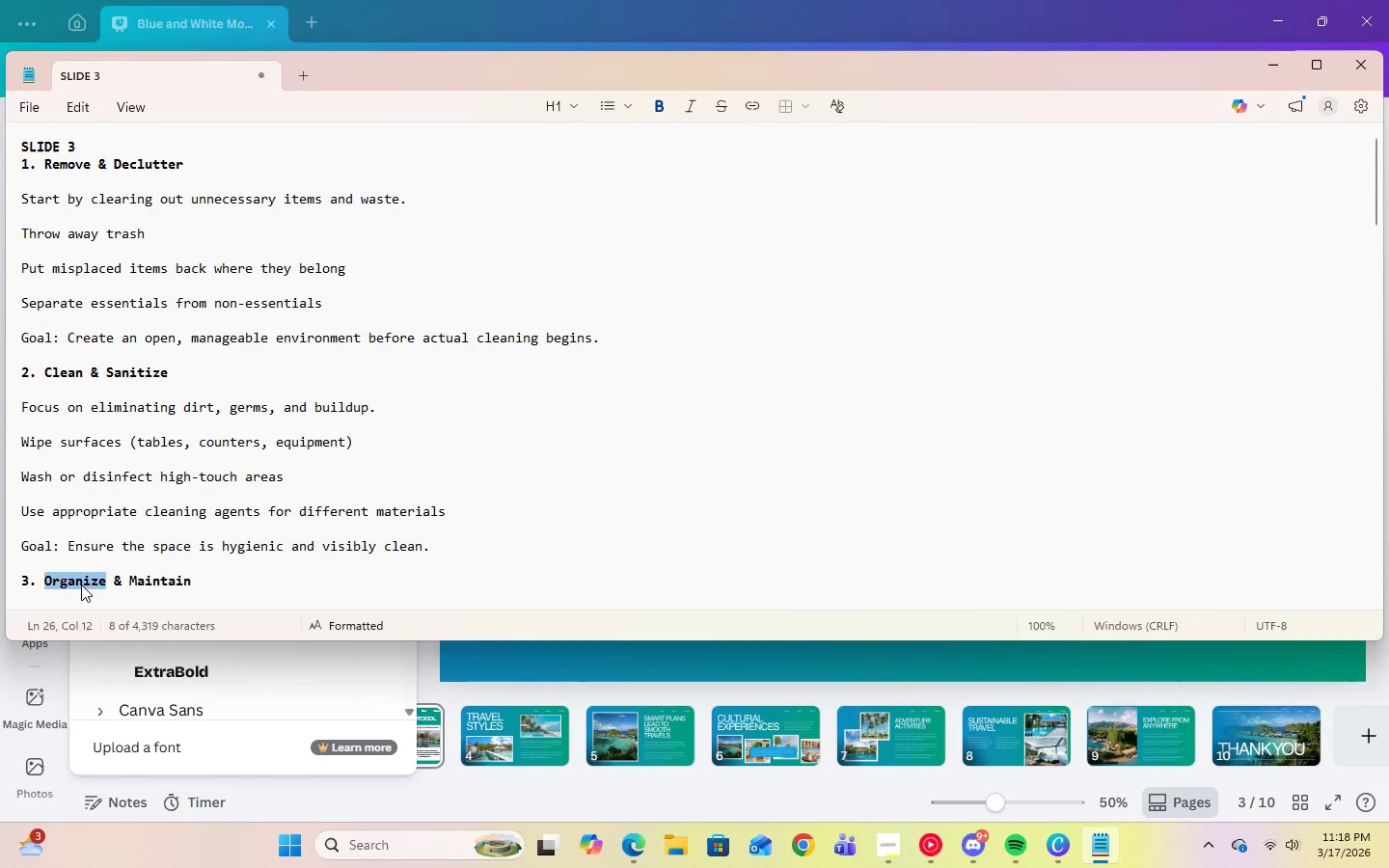 
triple_click([81, 584])
 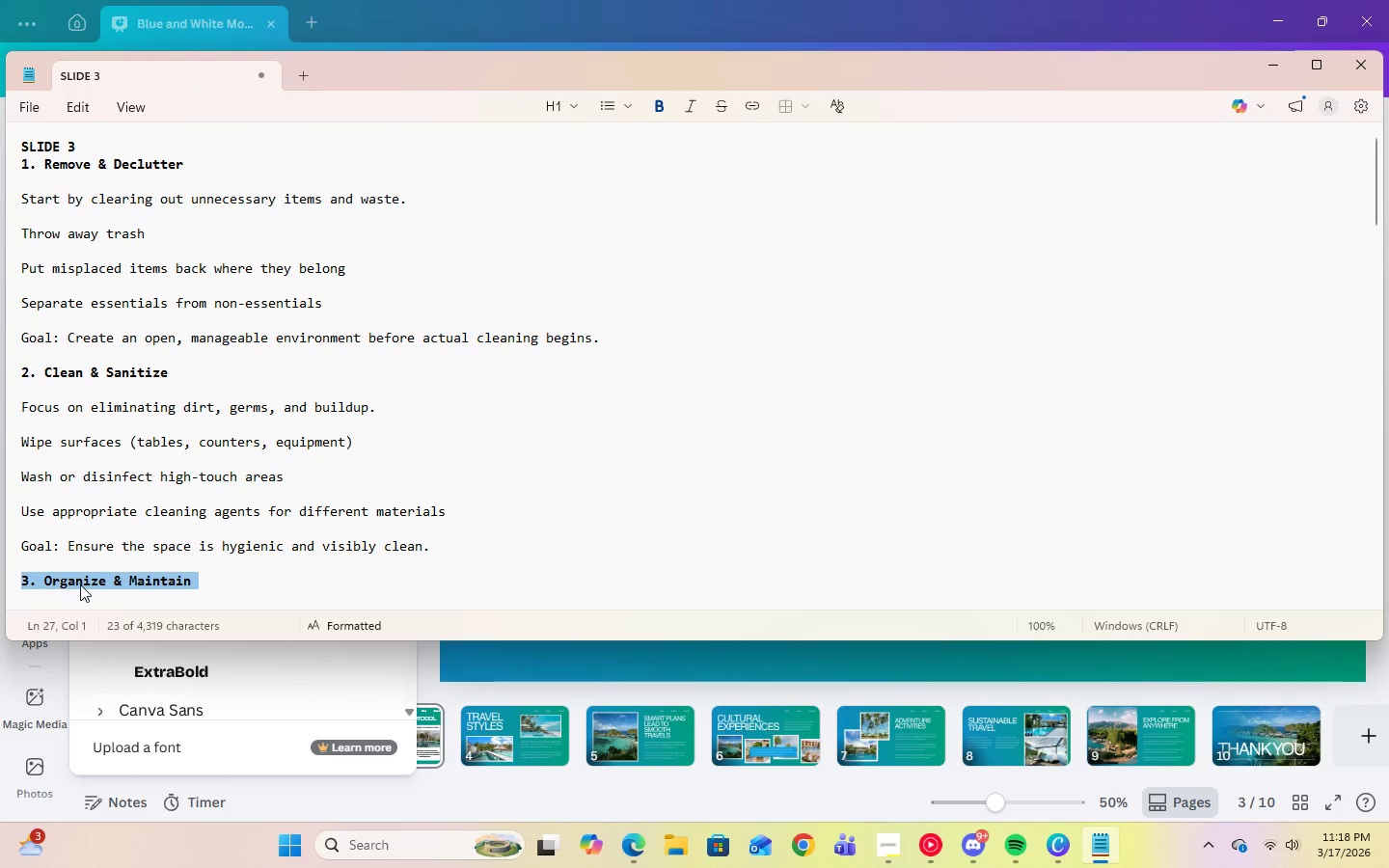 
right_click([80, 584])
 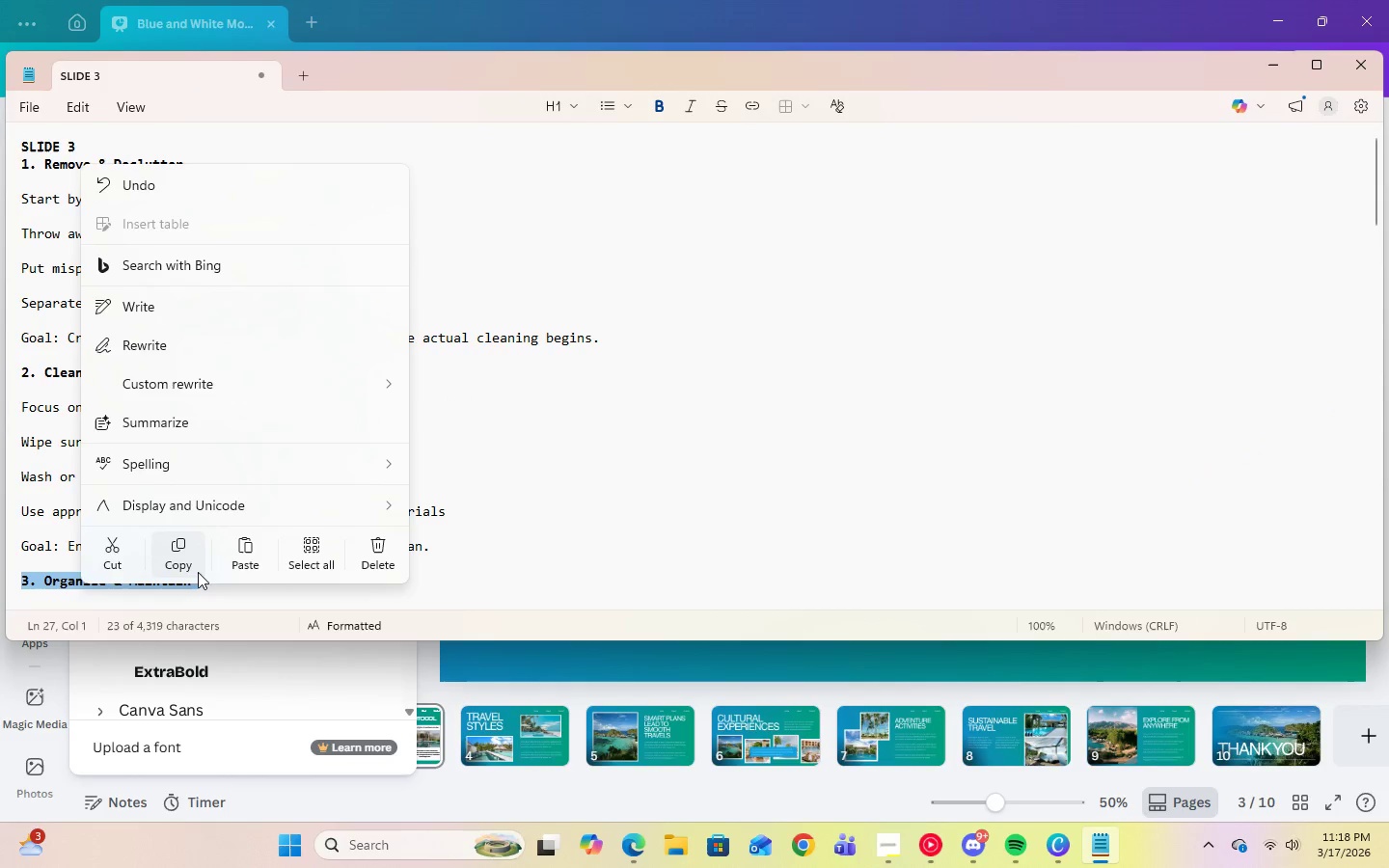 
left_click([185, 560])
 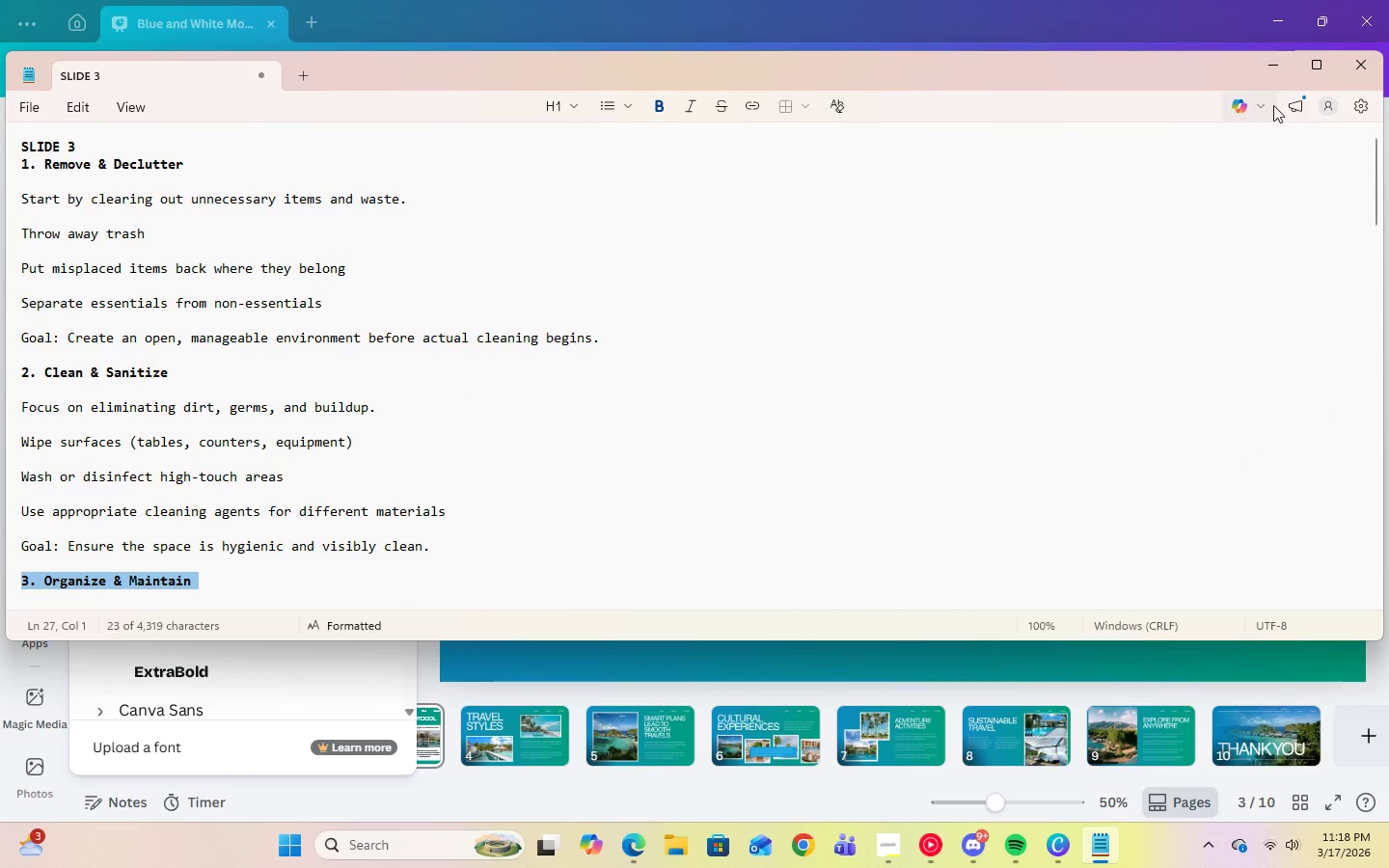 
left_click([1274, 68])
 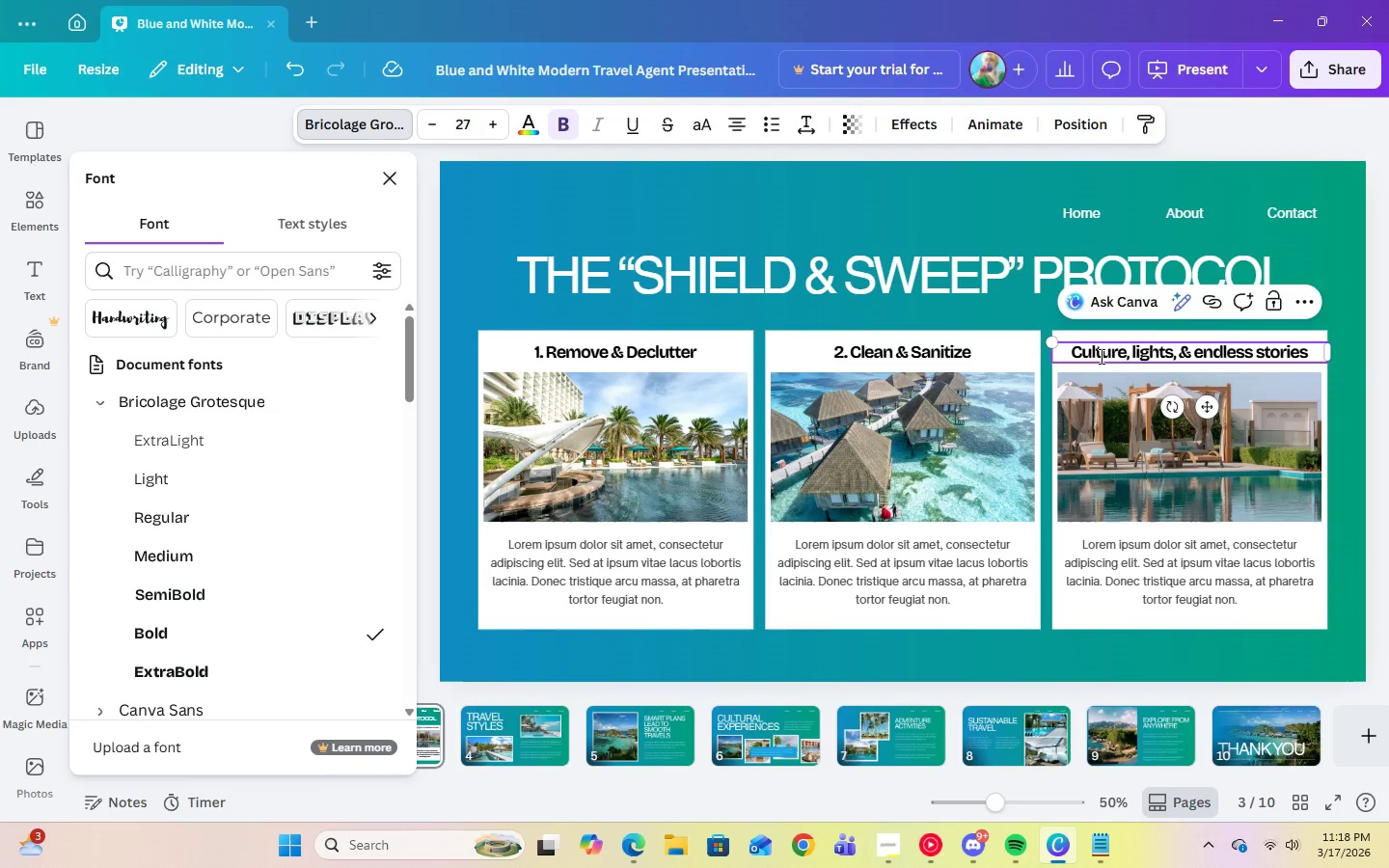 
double_click([1100, 356])
 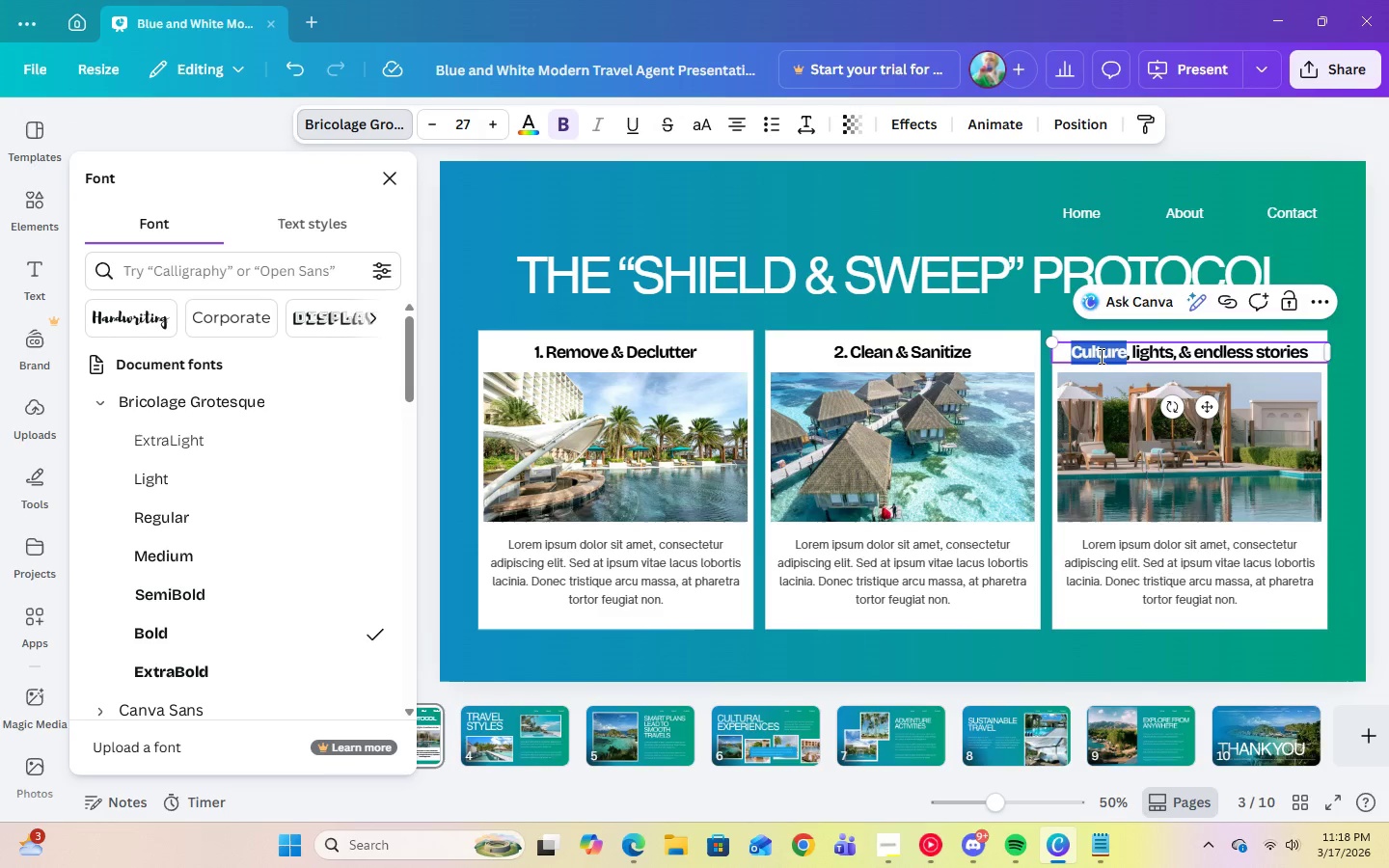 
right_click([1100, 356])
 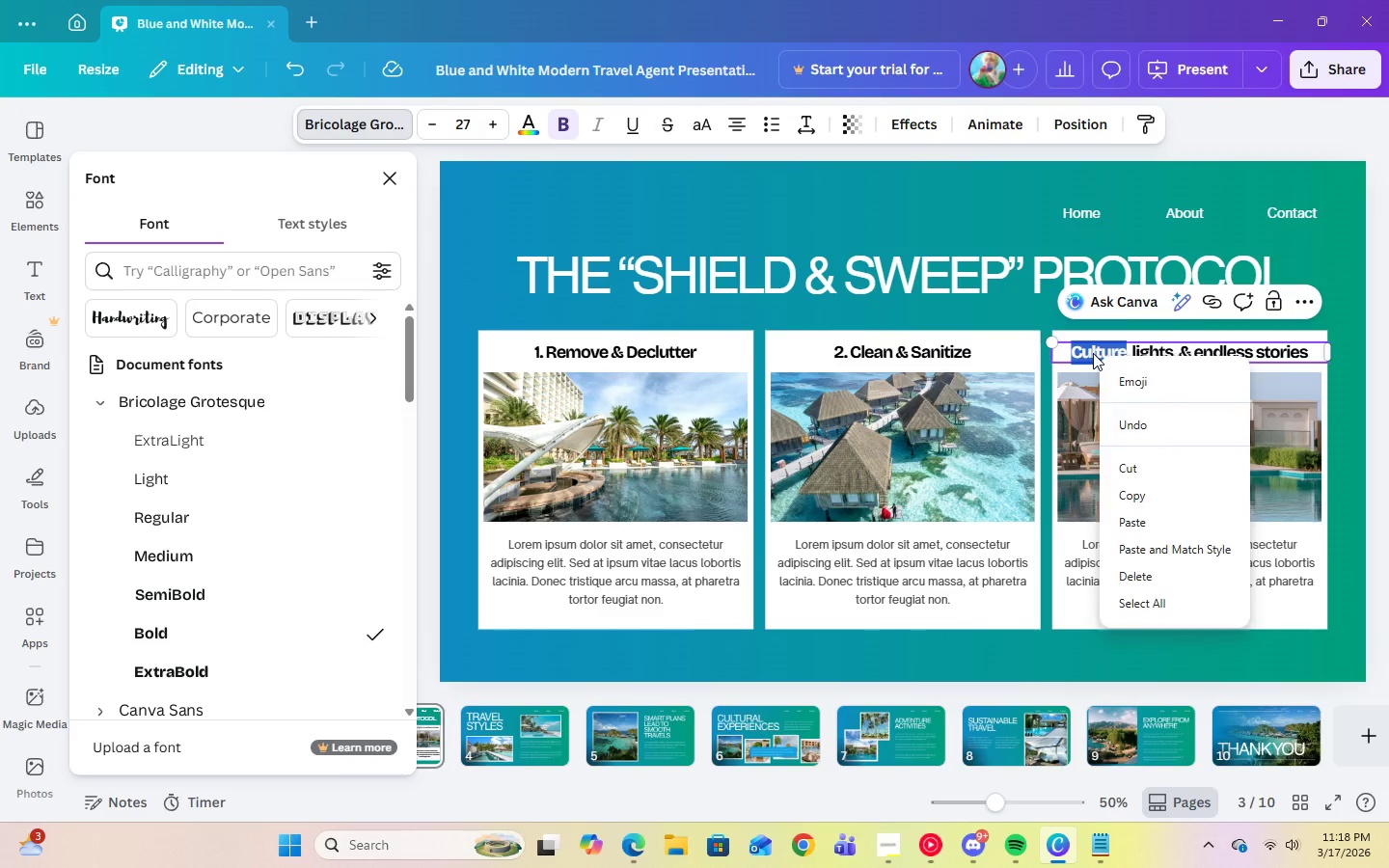 
double_click([1093, 353])
 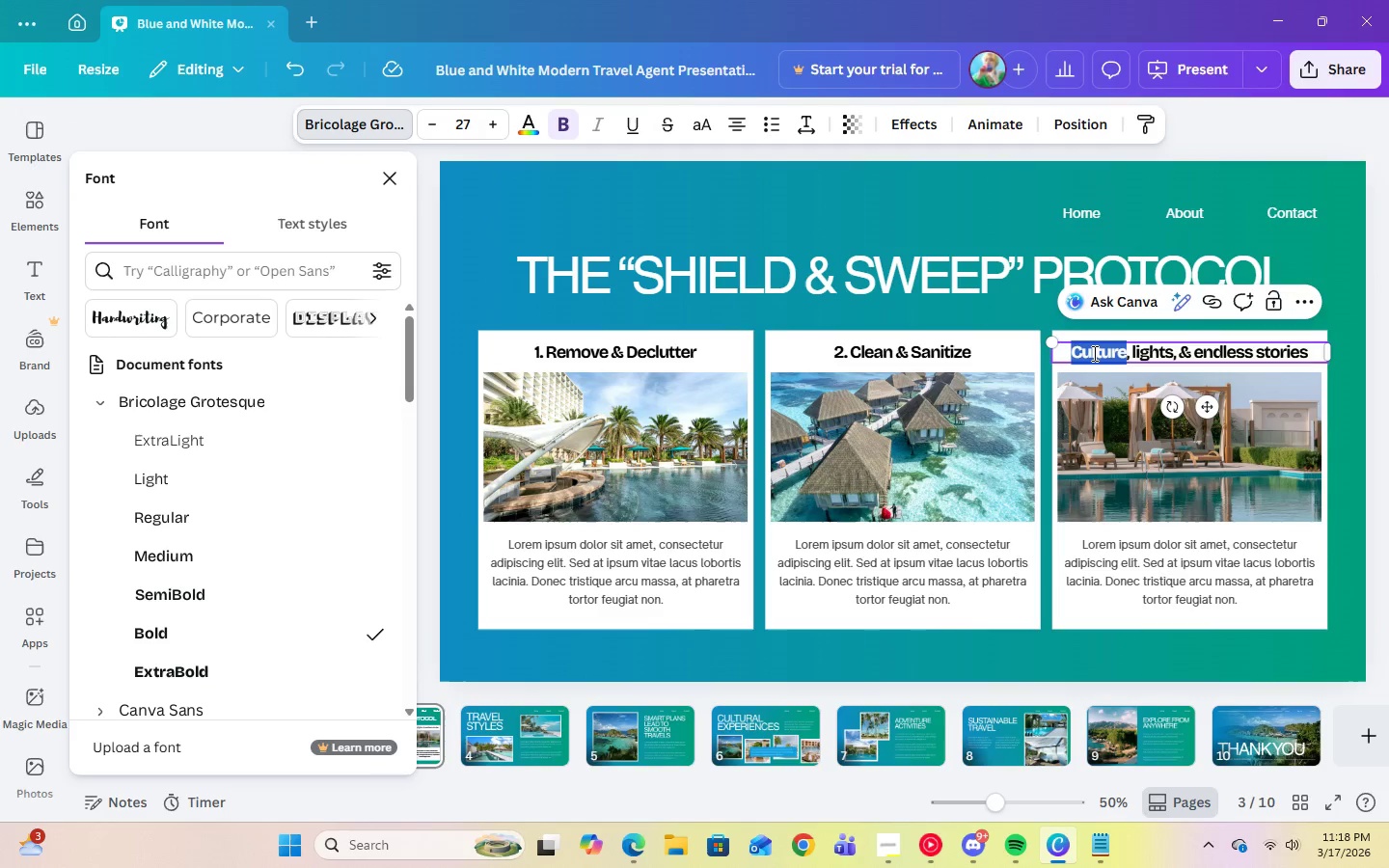 
triple_click([1093, 353])
 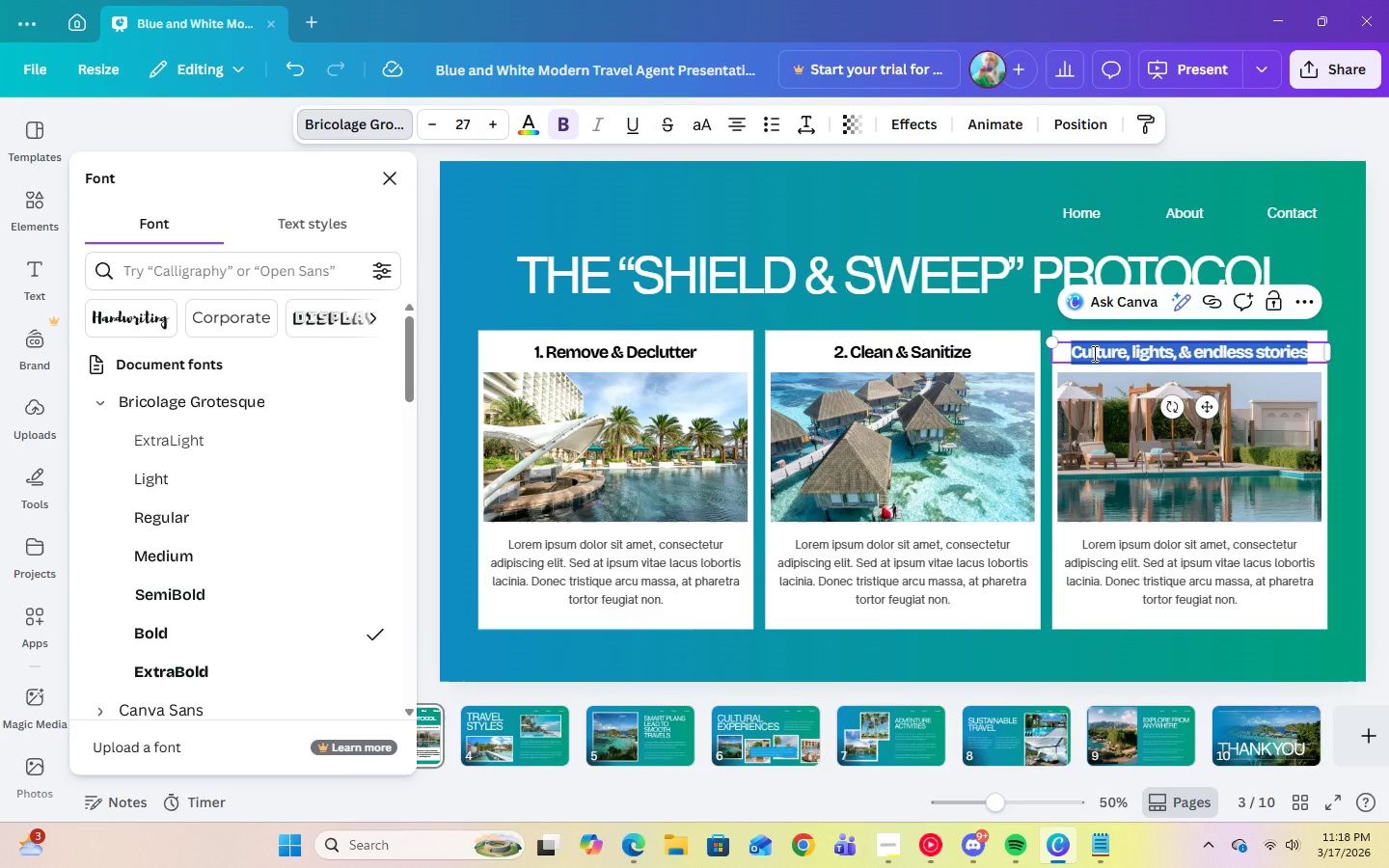 
triple_click([1093, 353])
 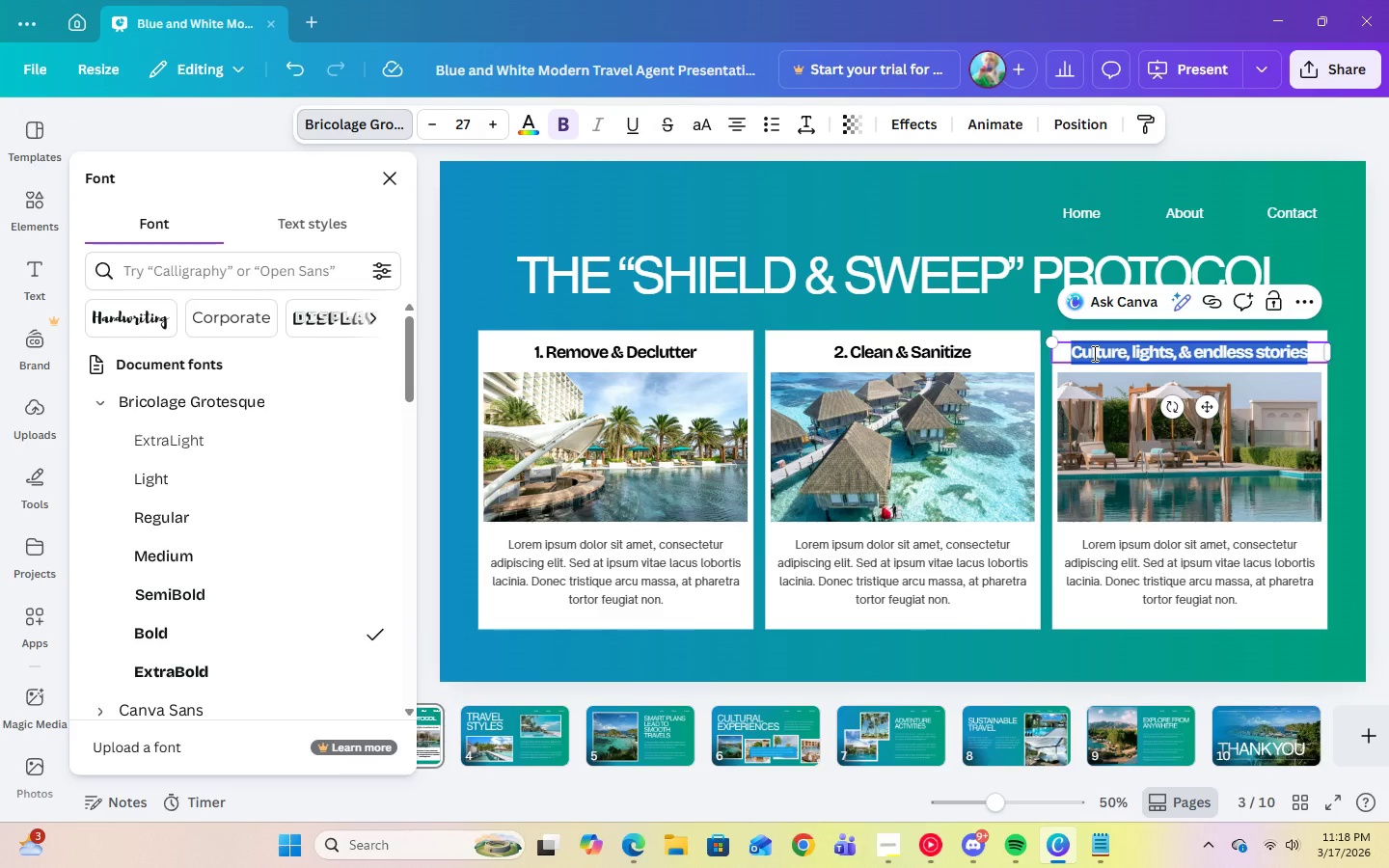 
right_click([1093, 353])
 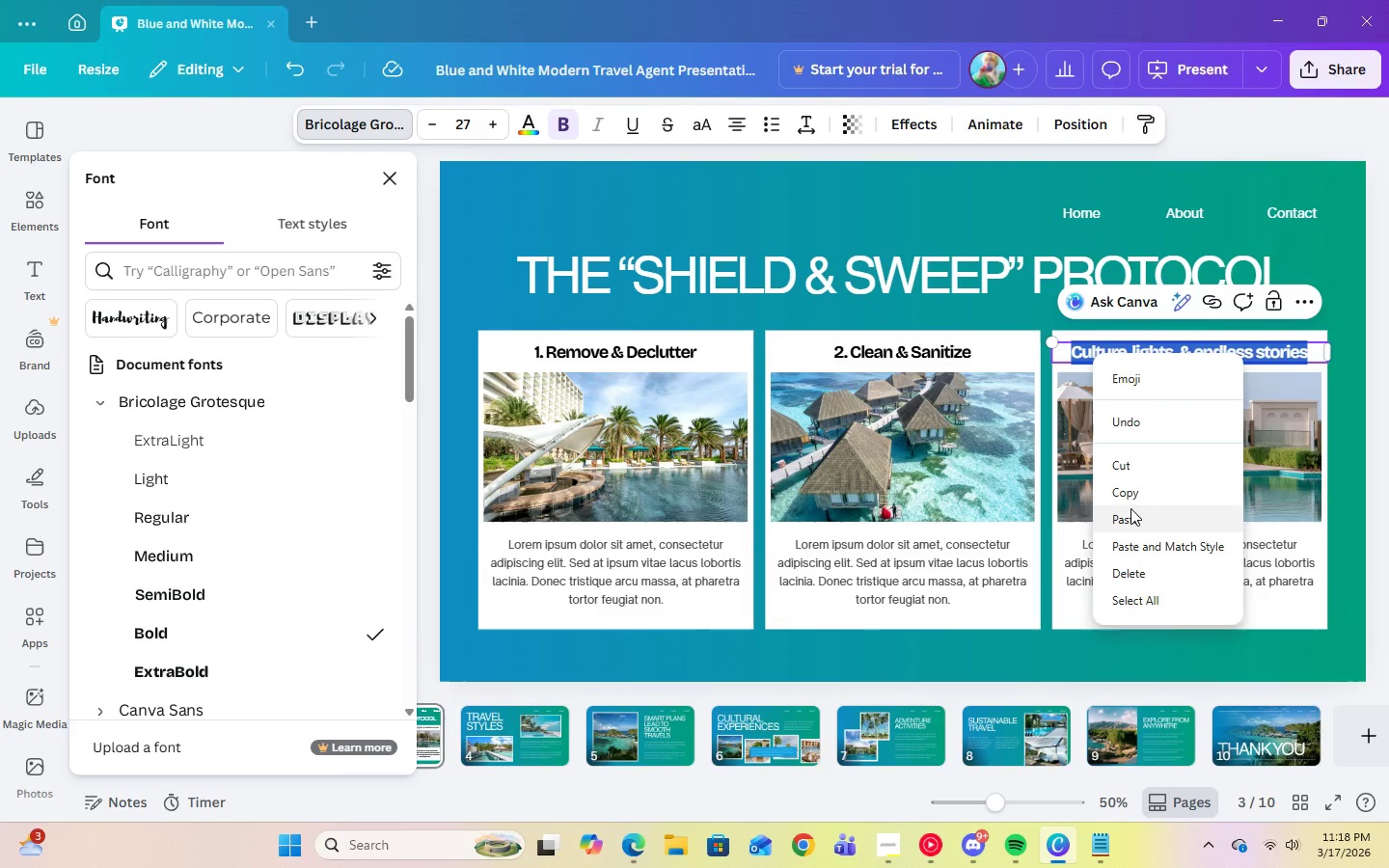 
left_click([1130, 517])
 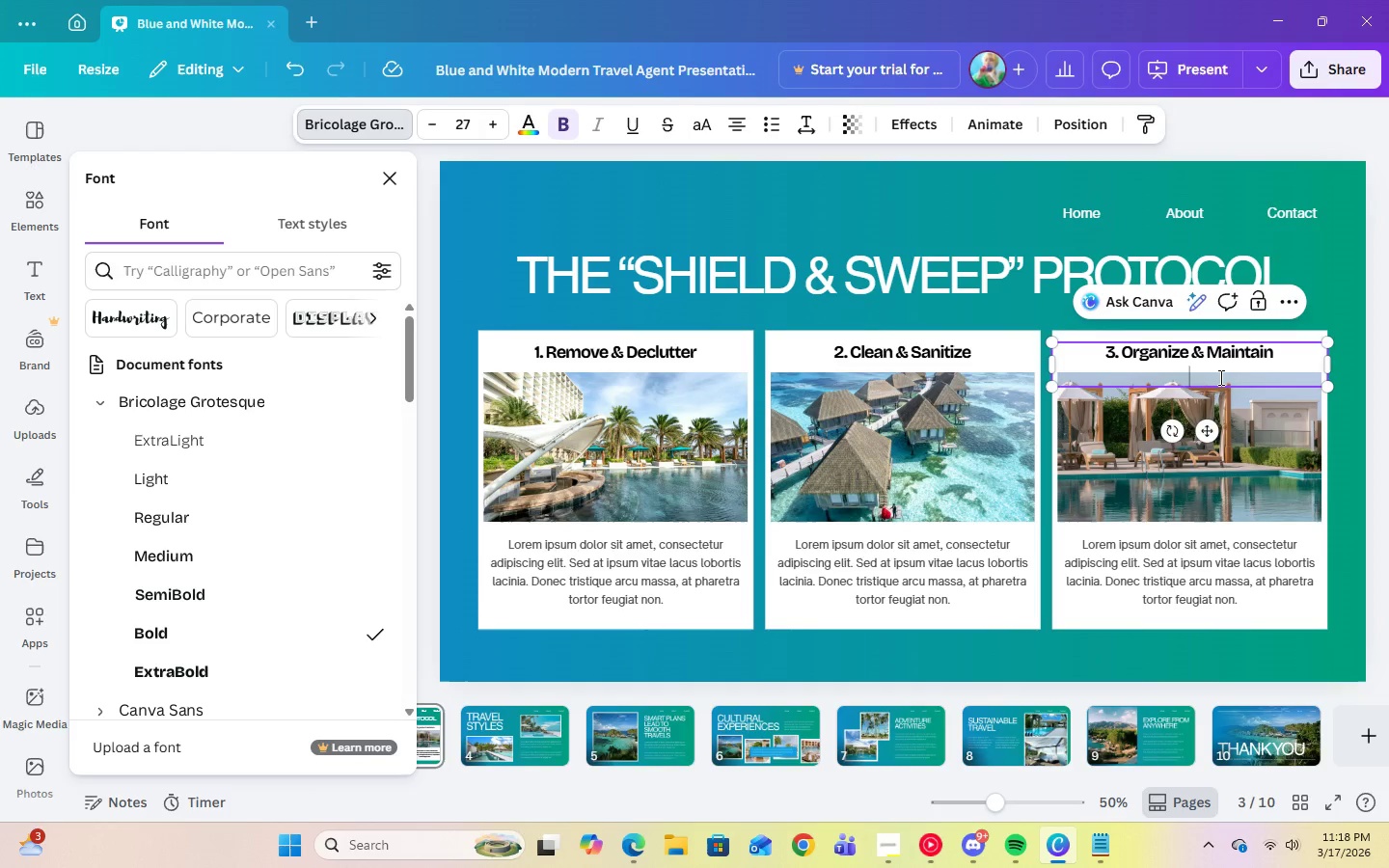 
key(Backspace)
 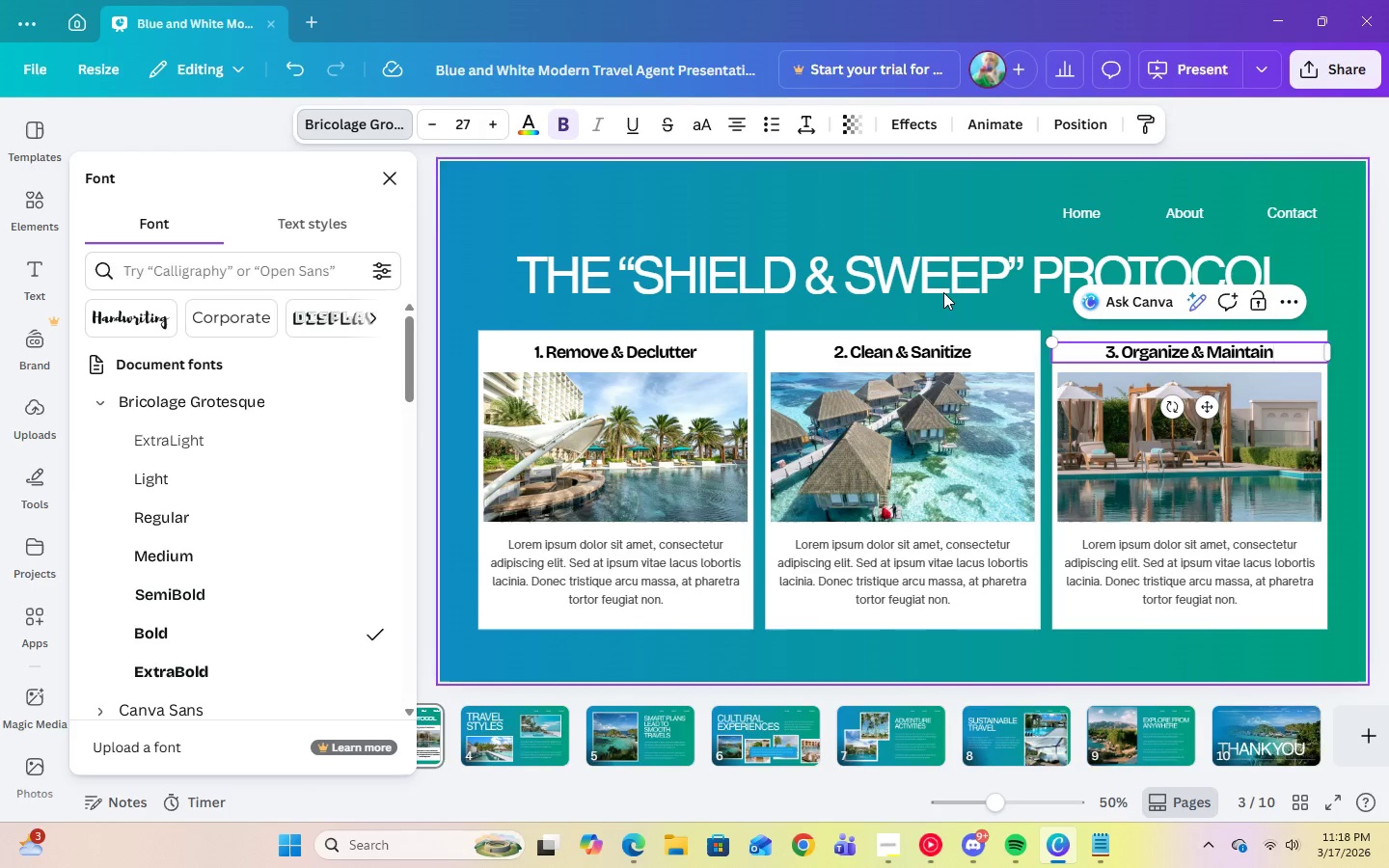 
left_click([955, 189])
 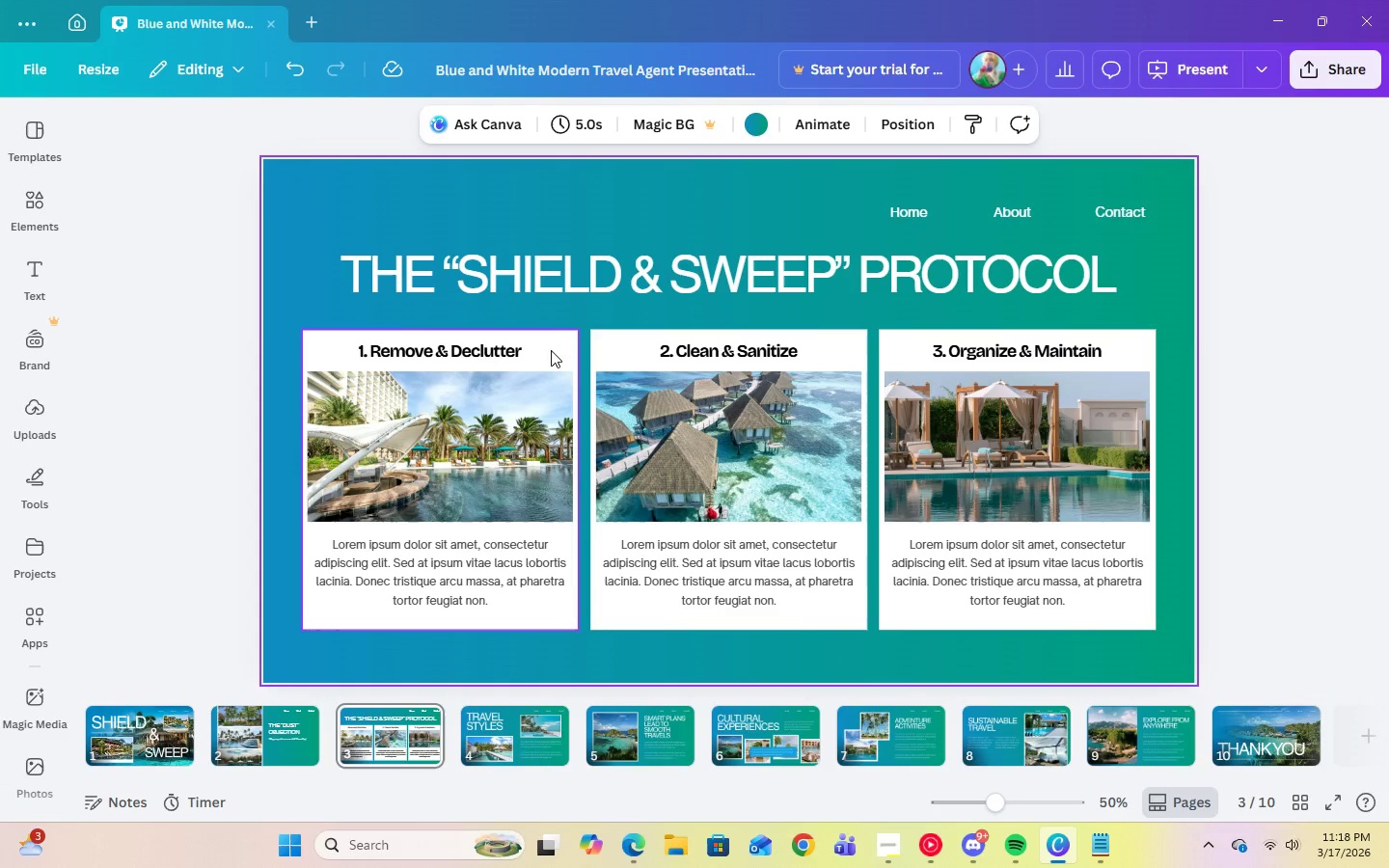 
wait(14.91)
 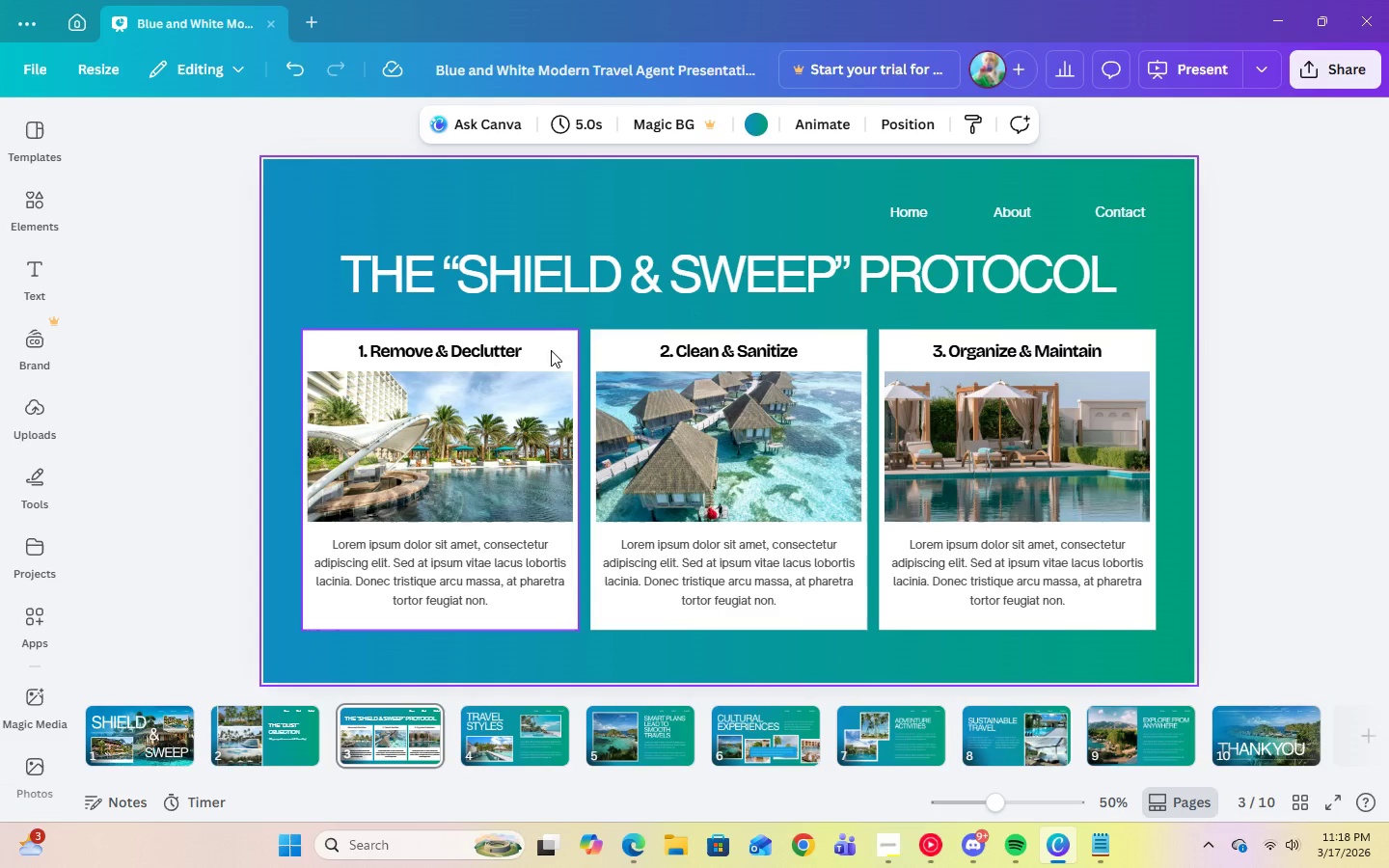 
mouse_move([1084, 863])
 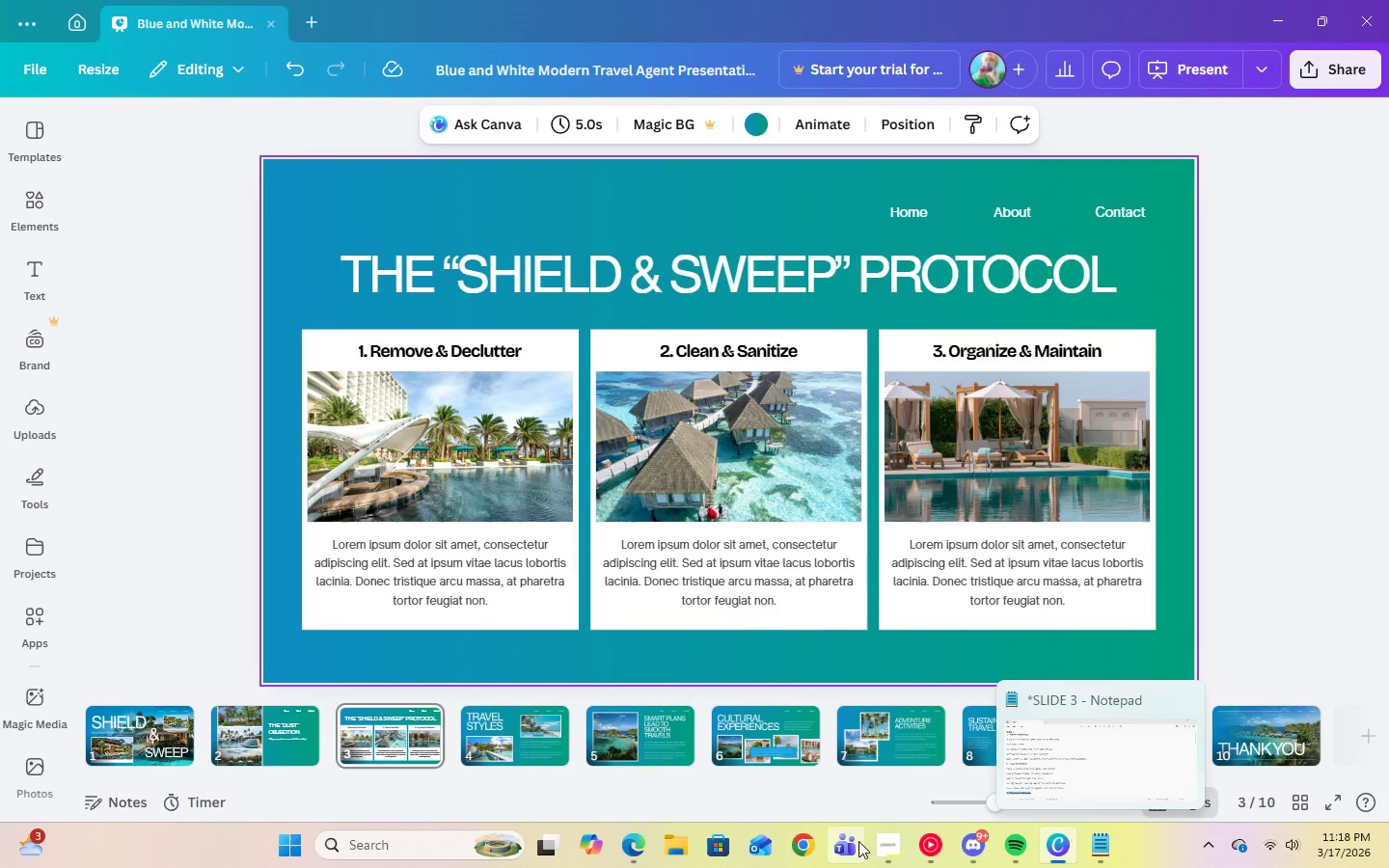 
left_click([882, 852])